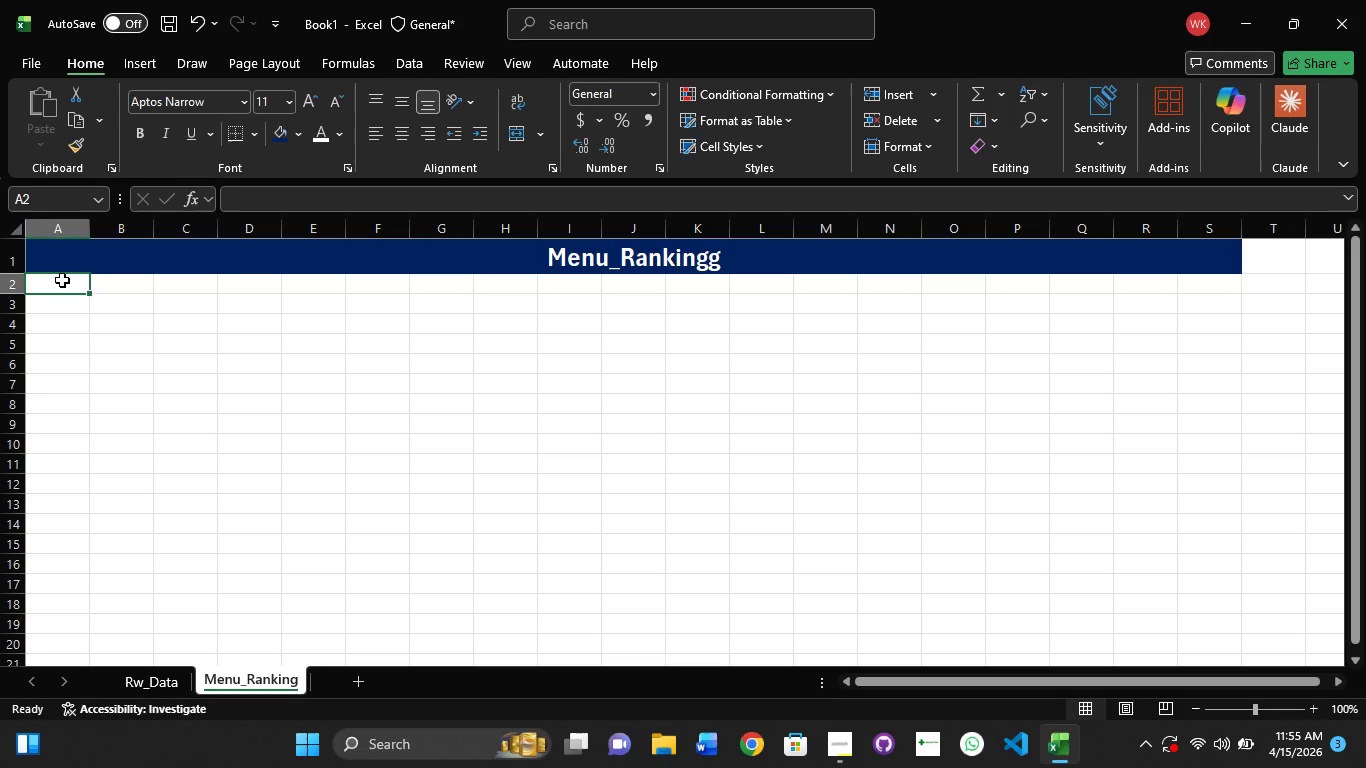 
double_click([61, 280])
 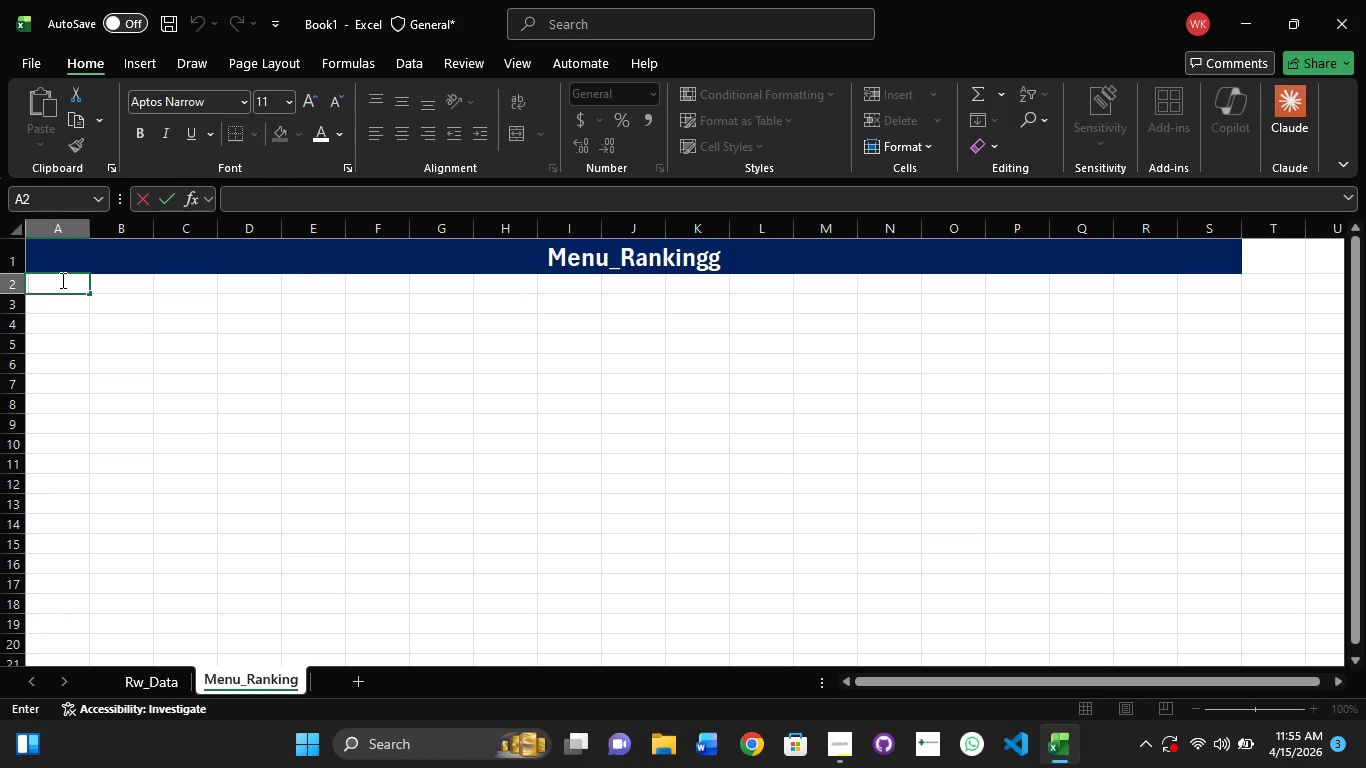 
wait(10.64)
 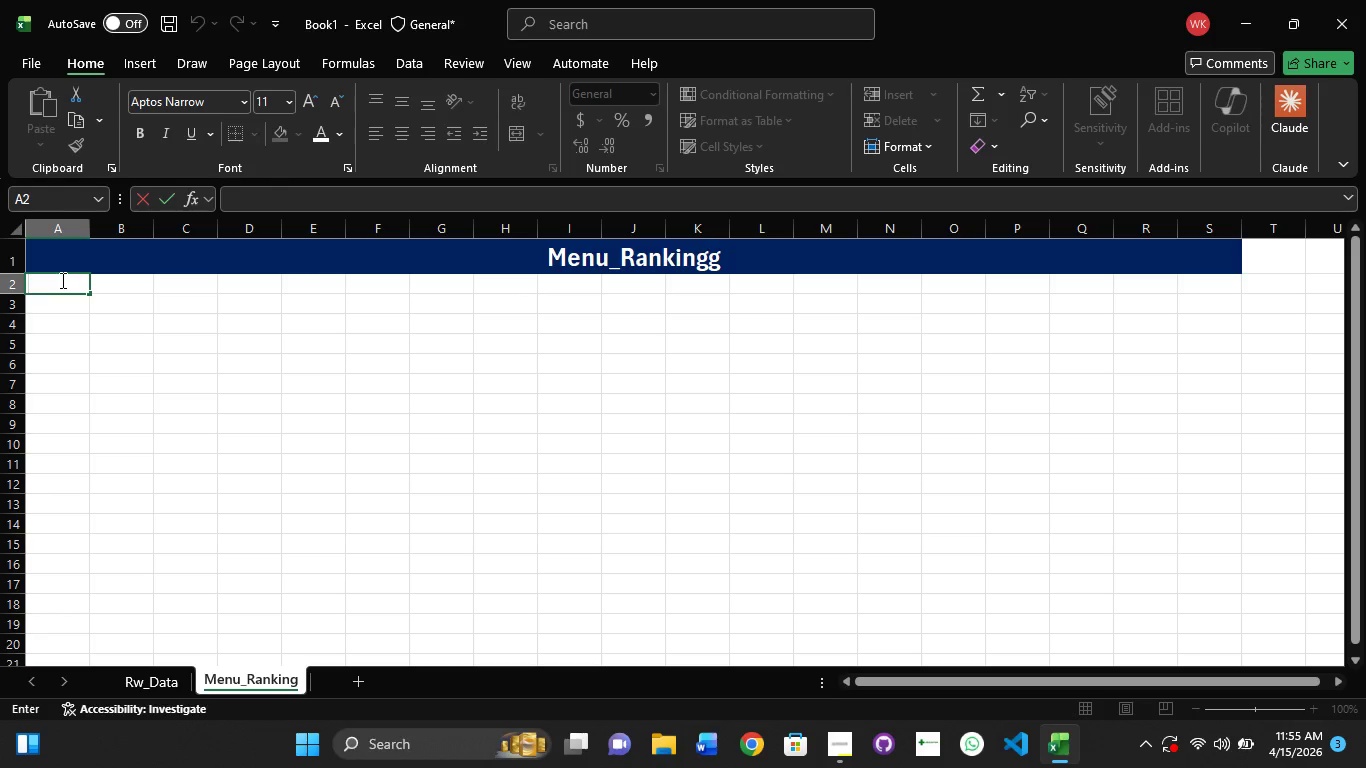 
type(0.65)
 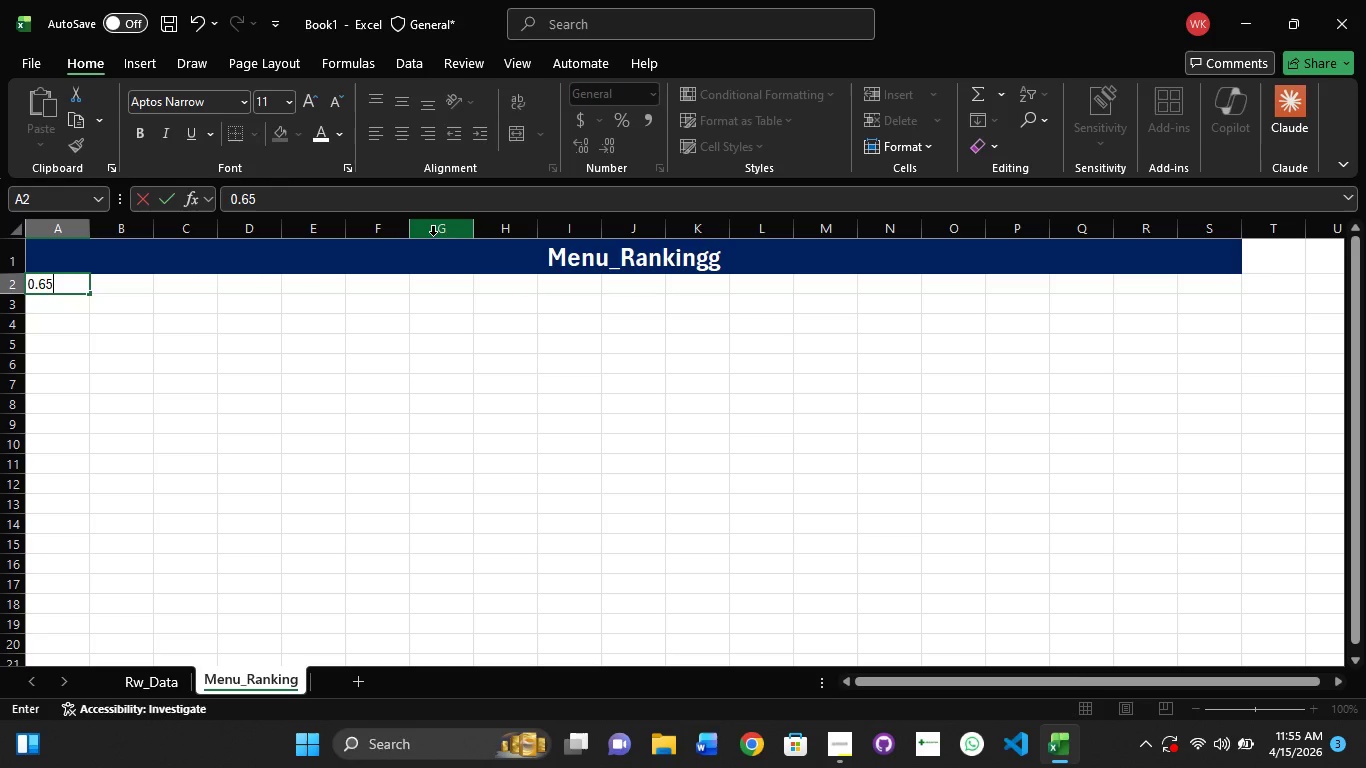 
wait(5.36)
 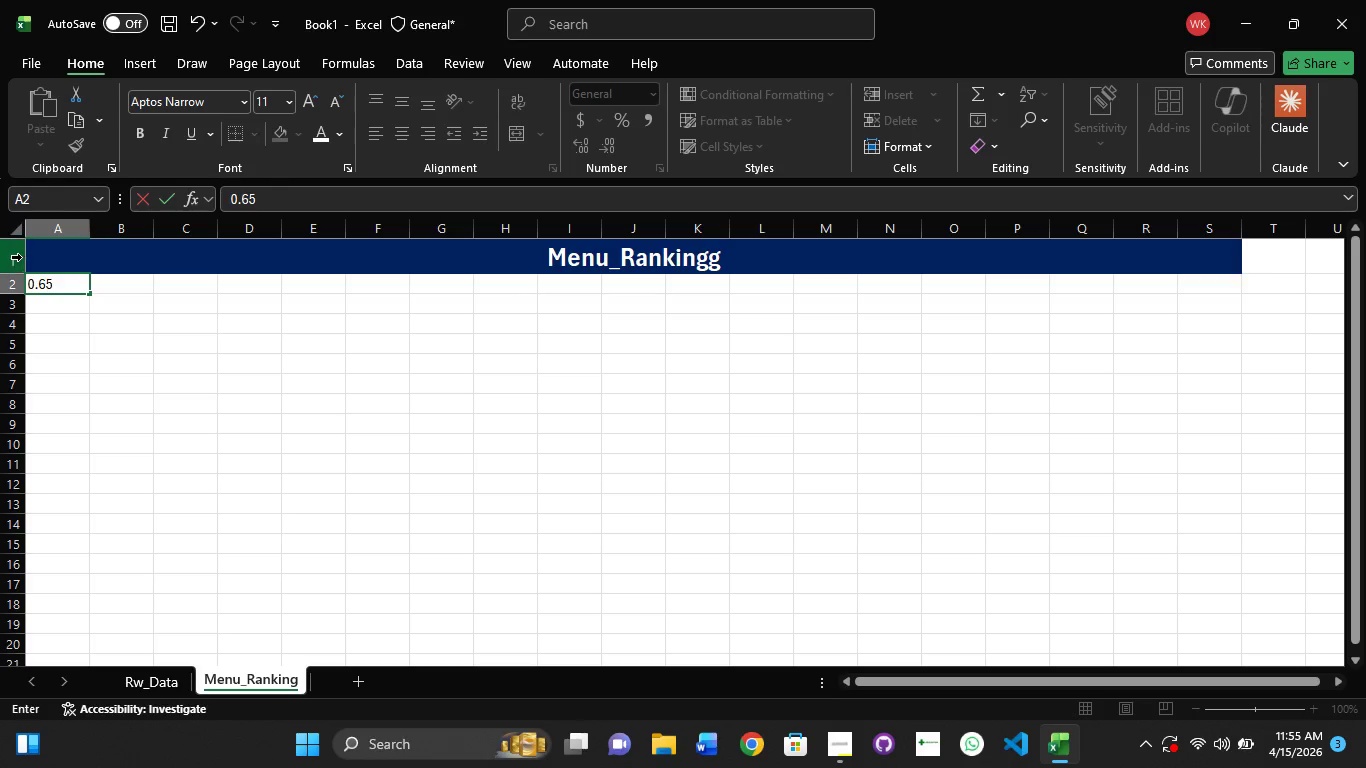 
left_click([255, 289])
 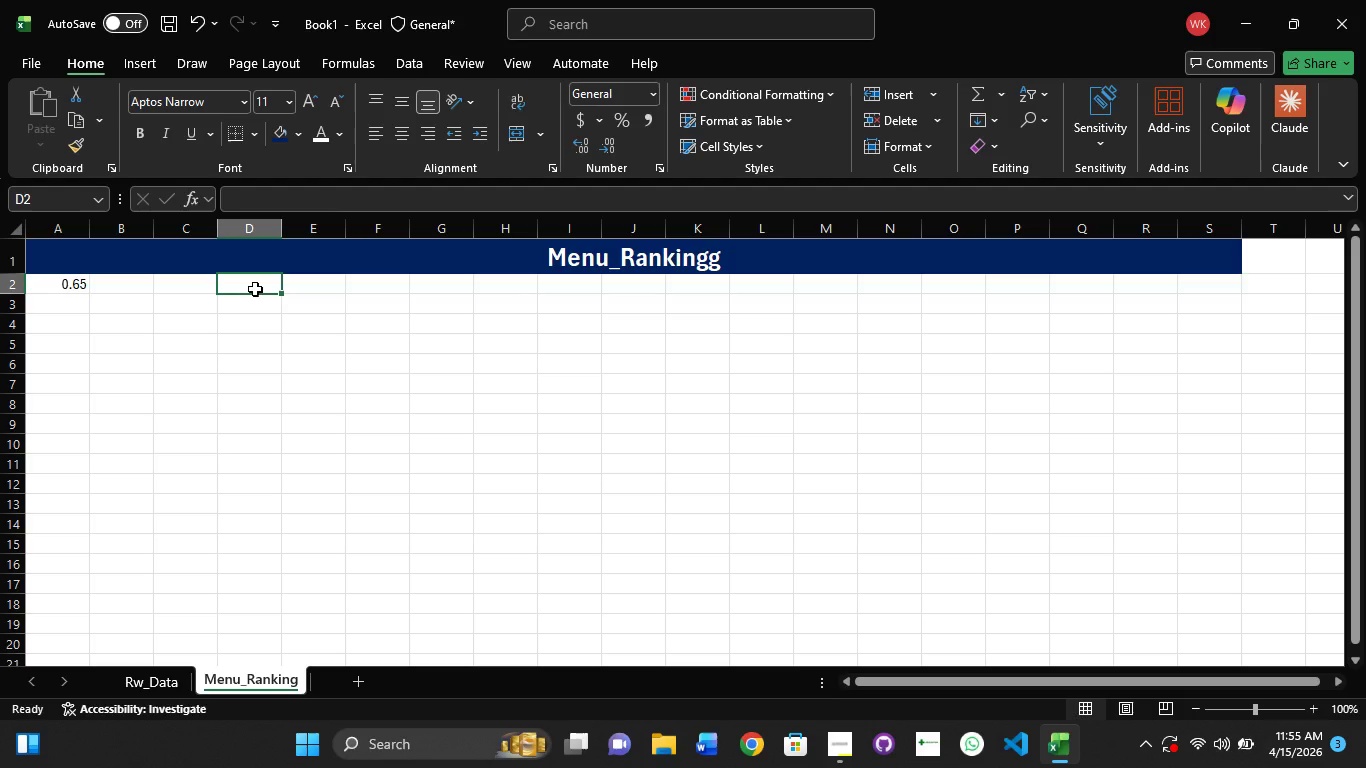 
type(0.35)
 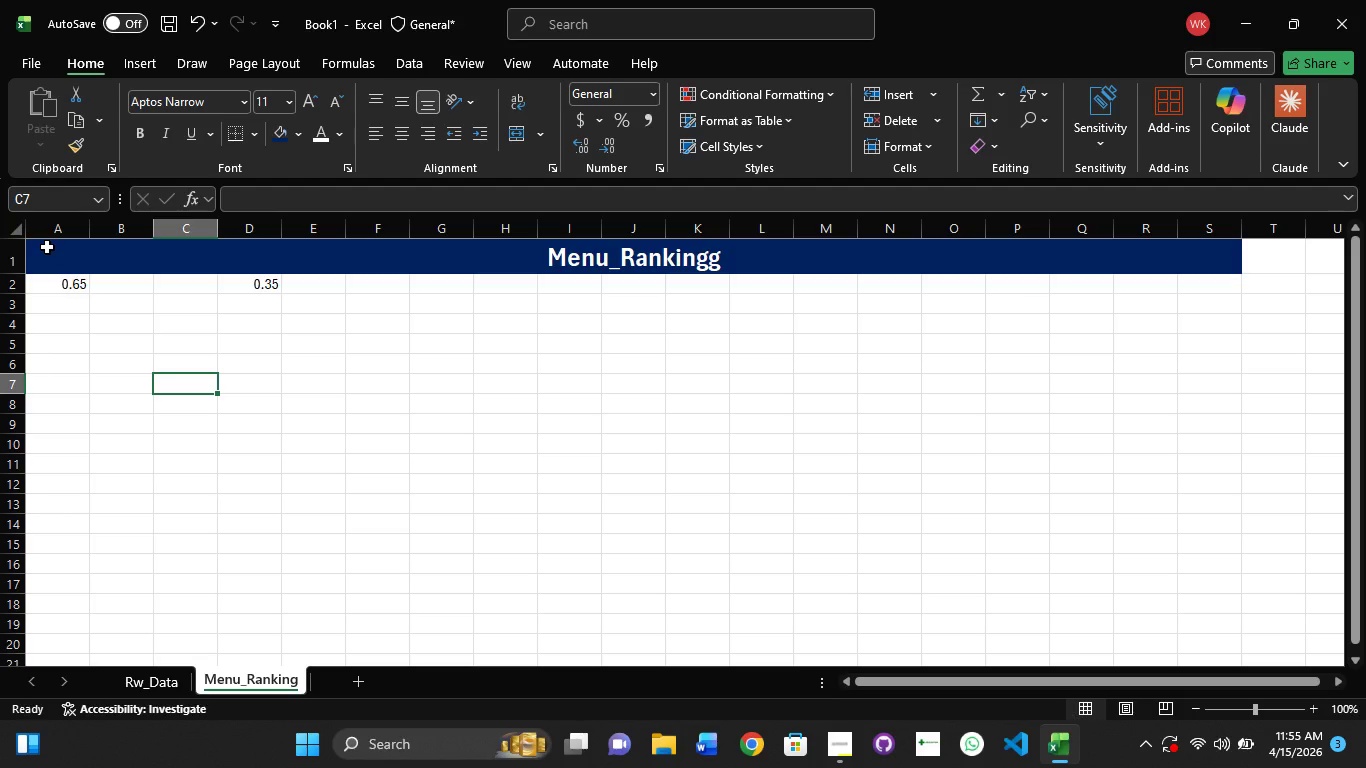 
wait(18.81)
 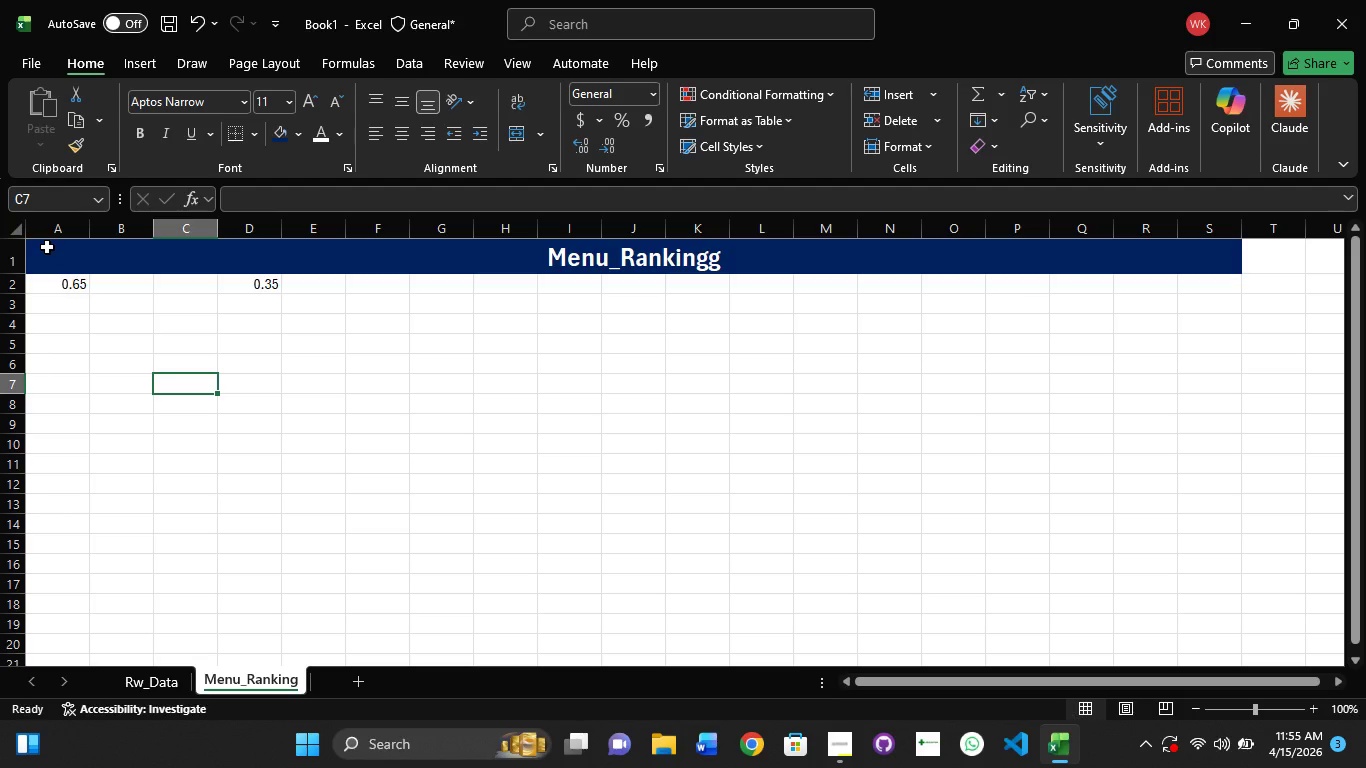 
scroll: coordinate [48, 244], scroll_direction: down, amount: 1.0
 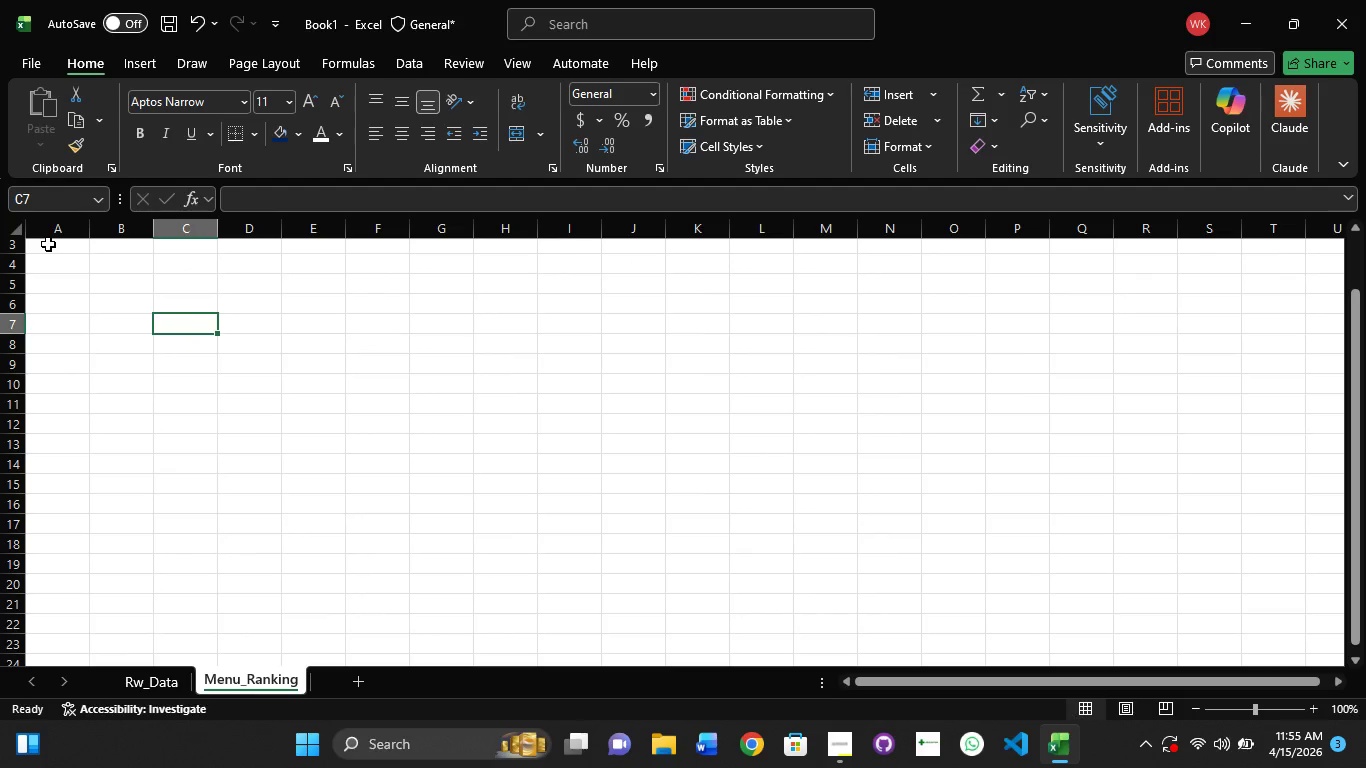 
wait(11.62)
 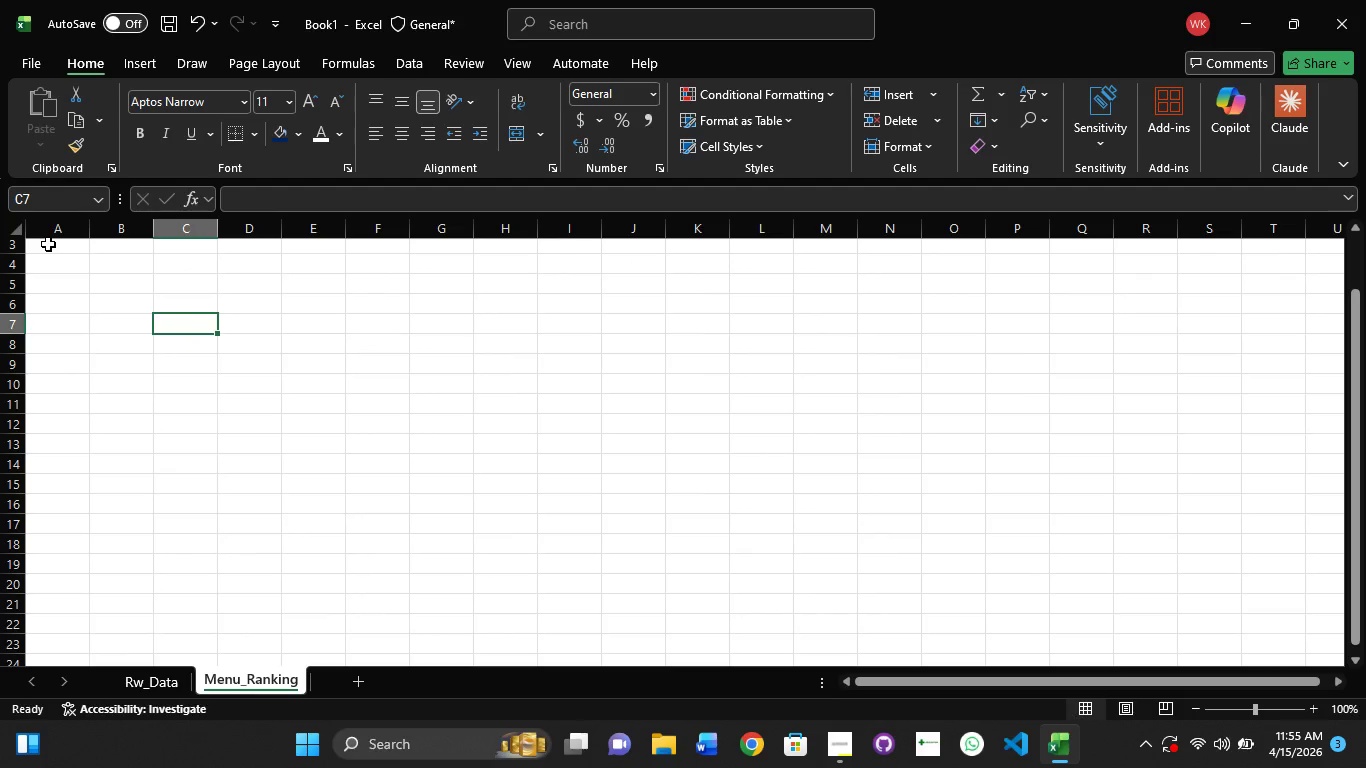 
scroll: coordinate [46, 316], scroll_direction: up, amount: 3.0
 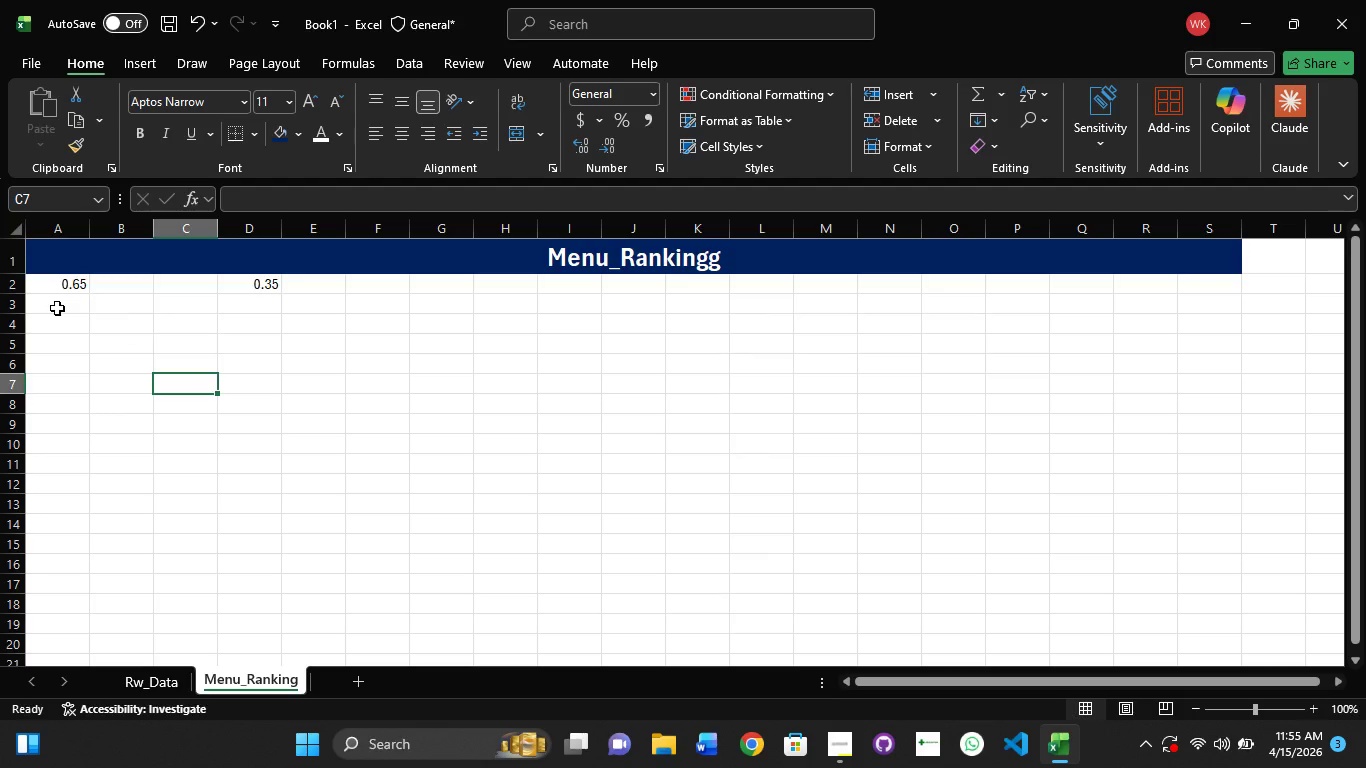 
left_click([57, 308])
 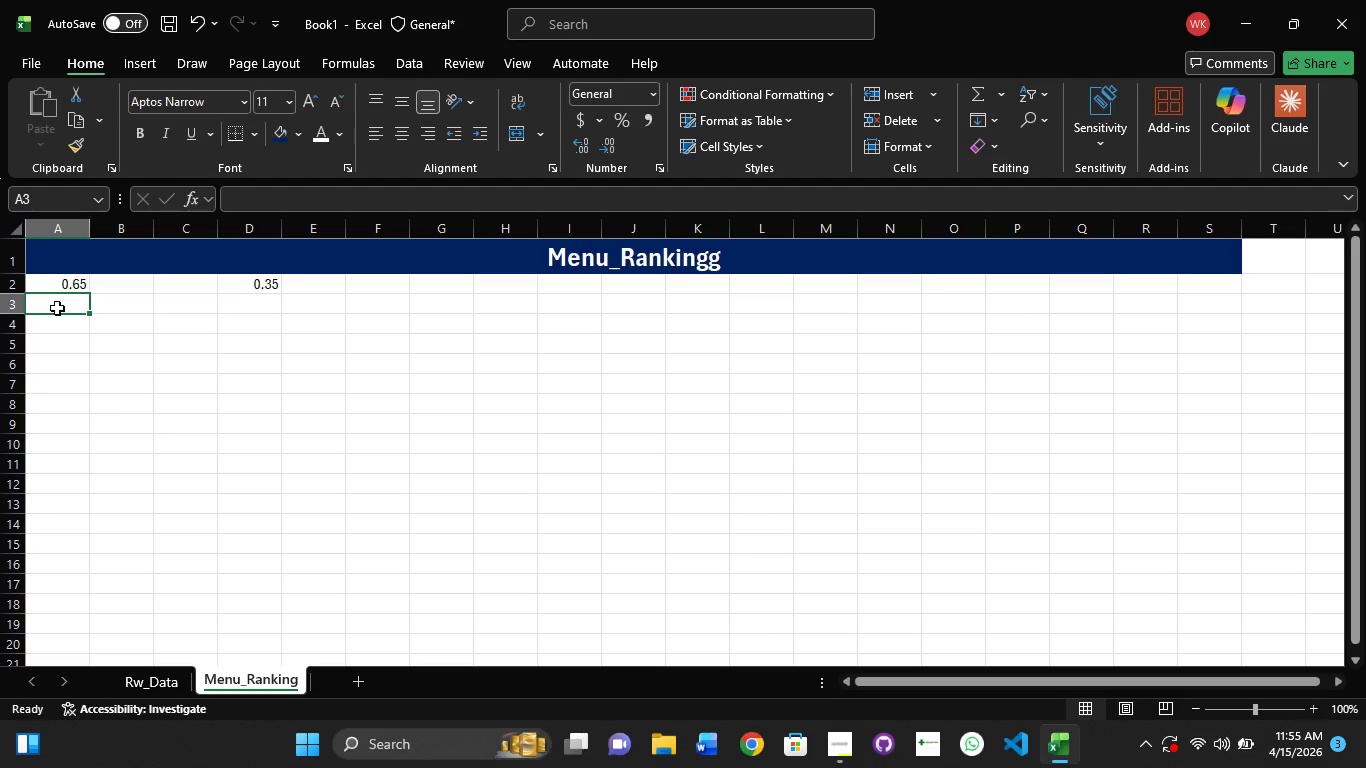 
left_click([57, 308])
 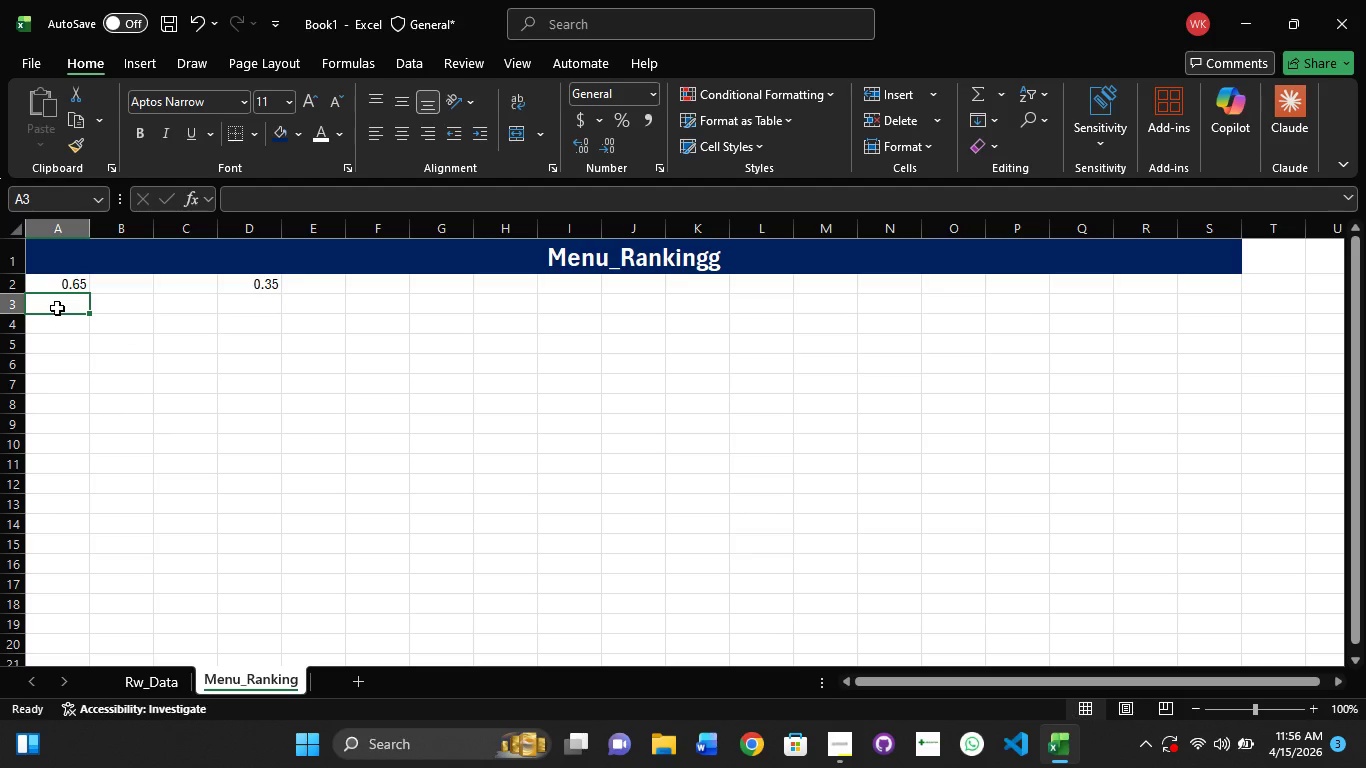 
type(Menu Item)
 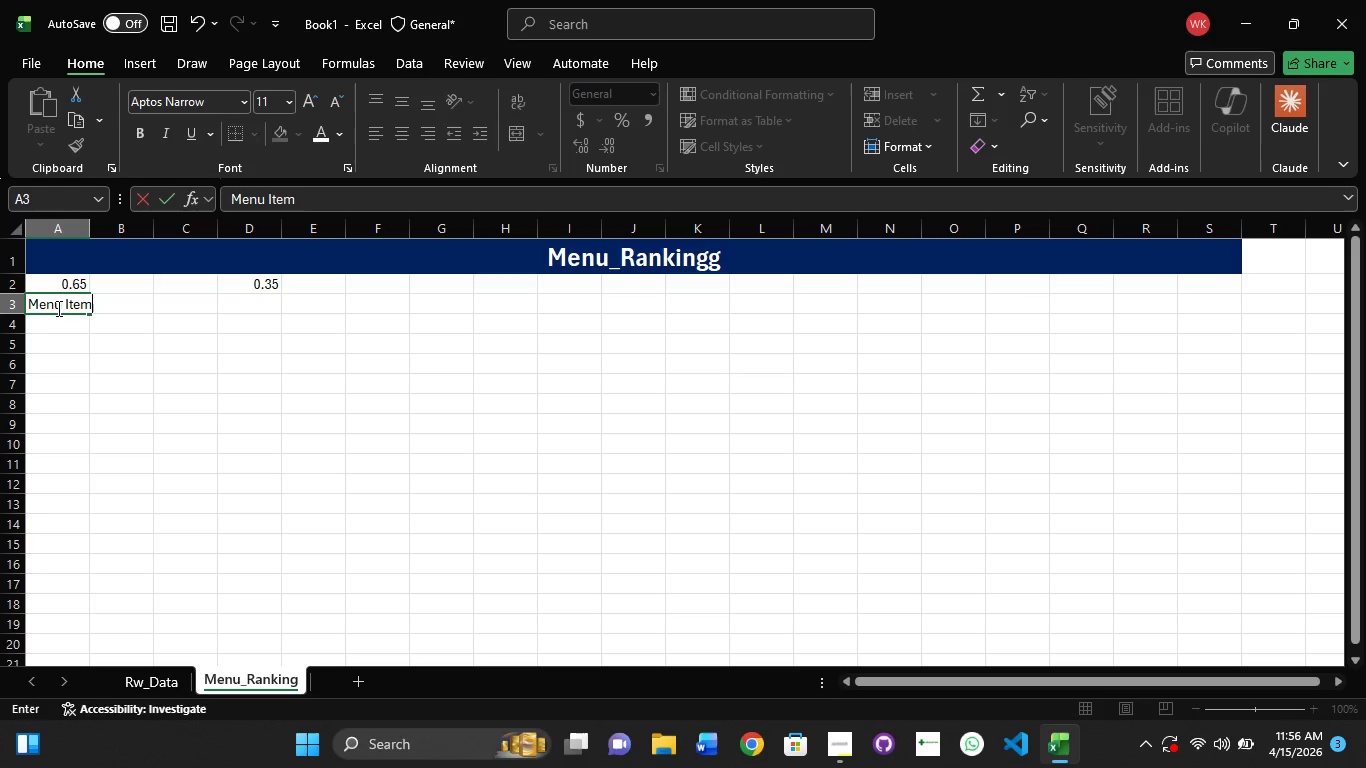 
key(ArrowRight)
 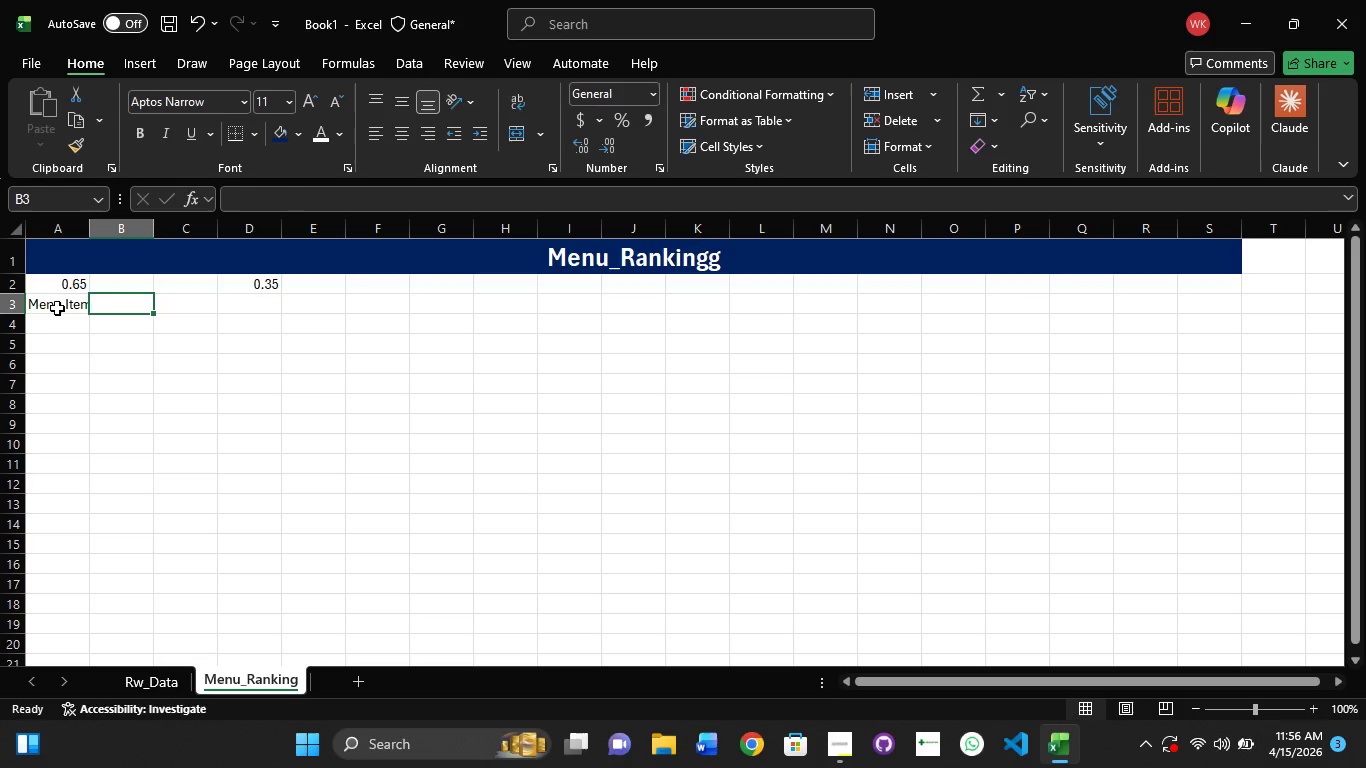 
type(Waste Weight)
 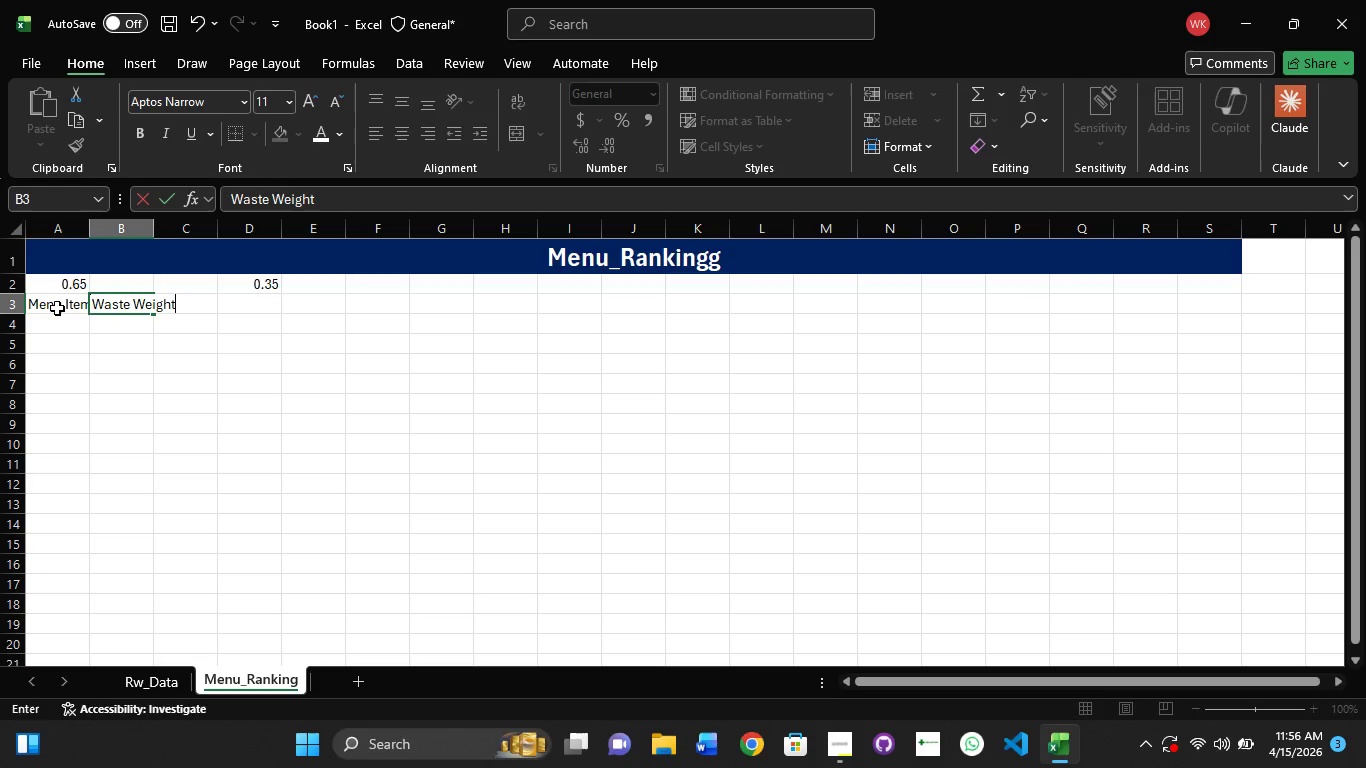 
key(ArrowRight)
 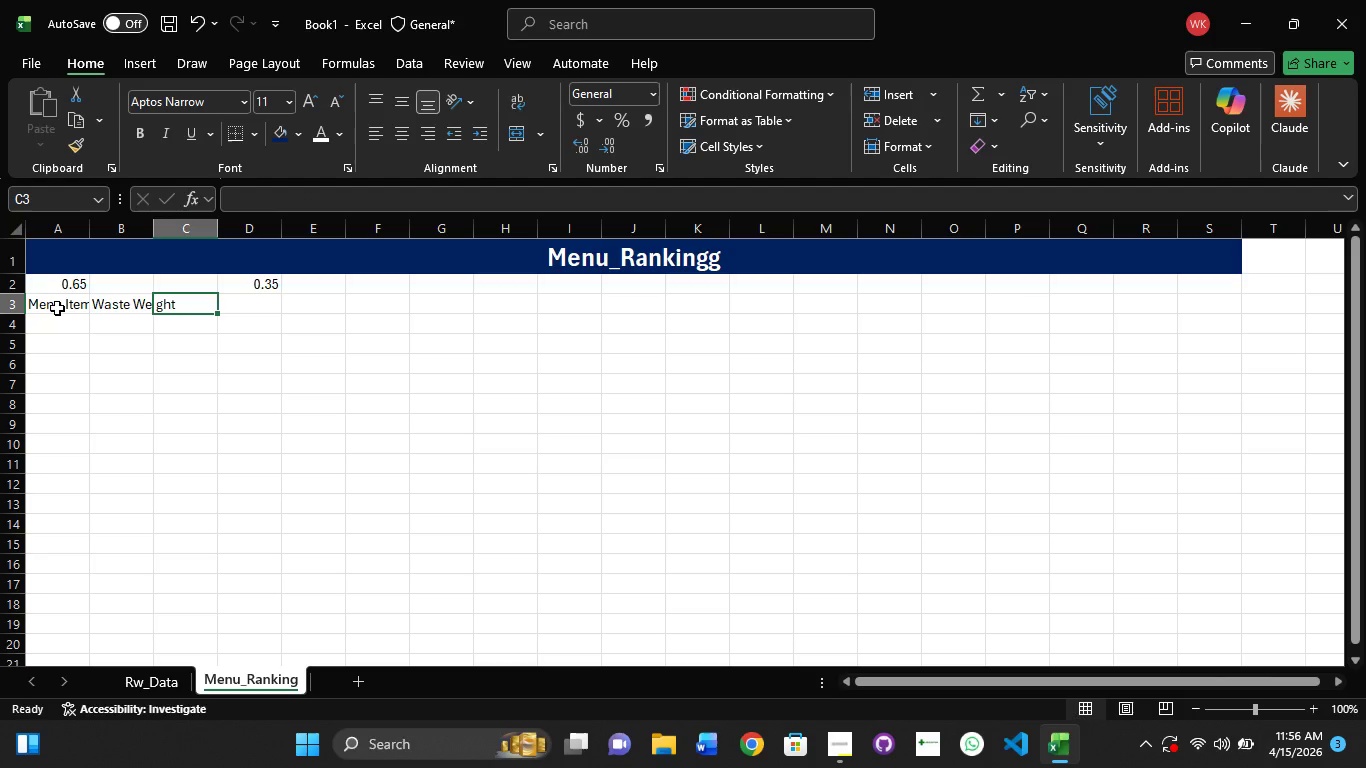 
type(Parent Weight)
 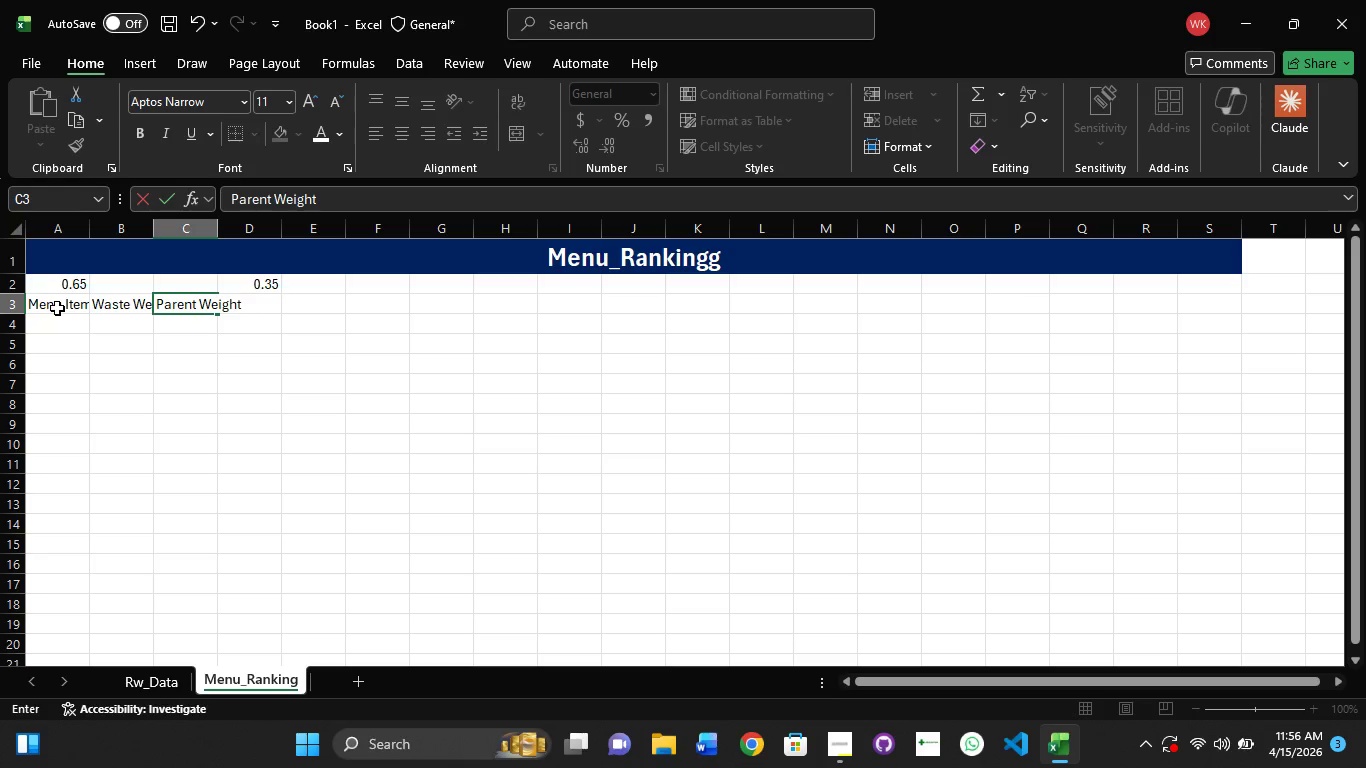 
wait(7.16)
 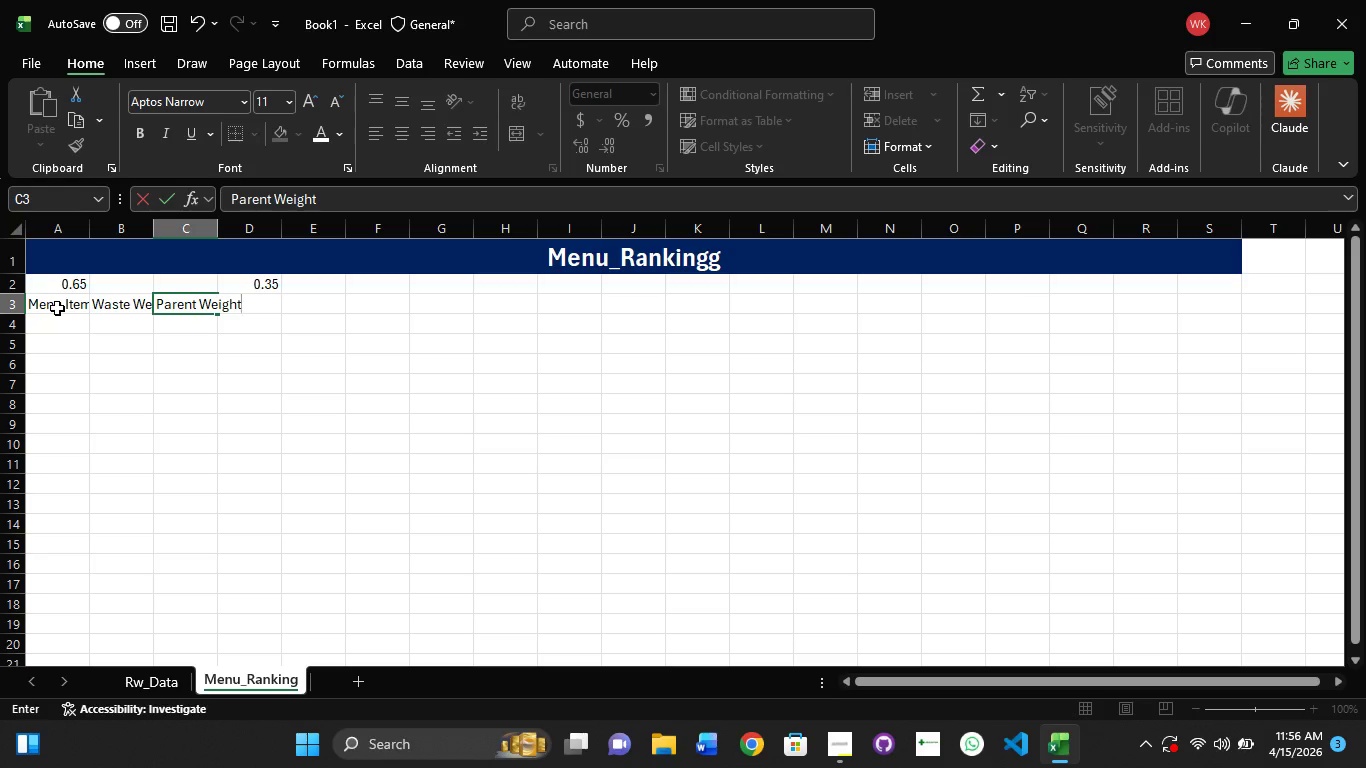 
key(ArrowRight)
 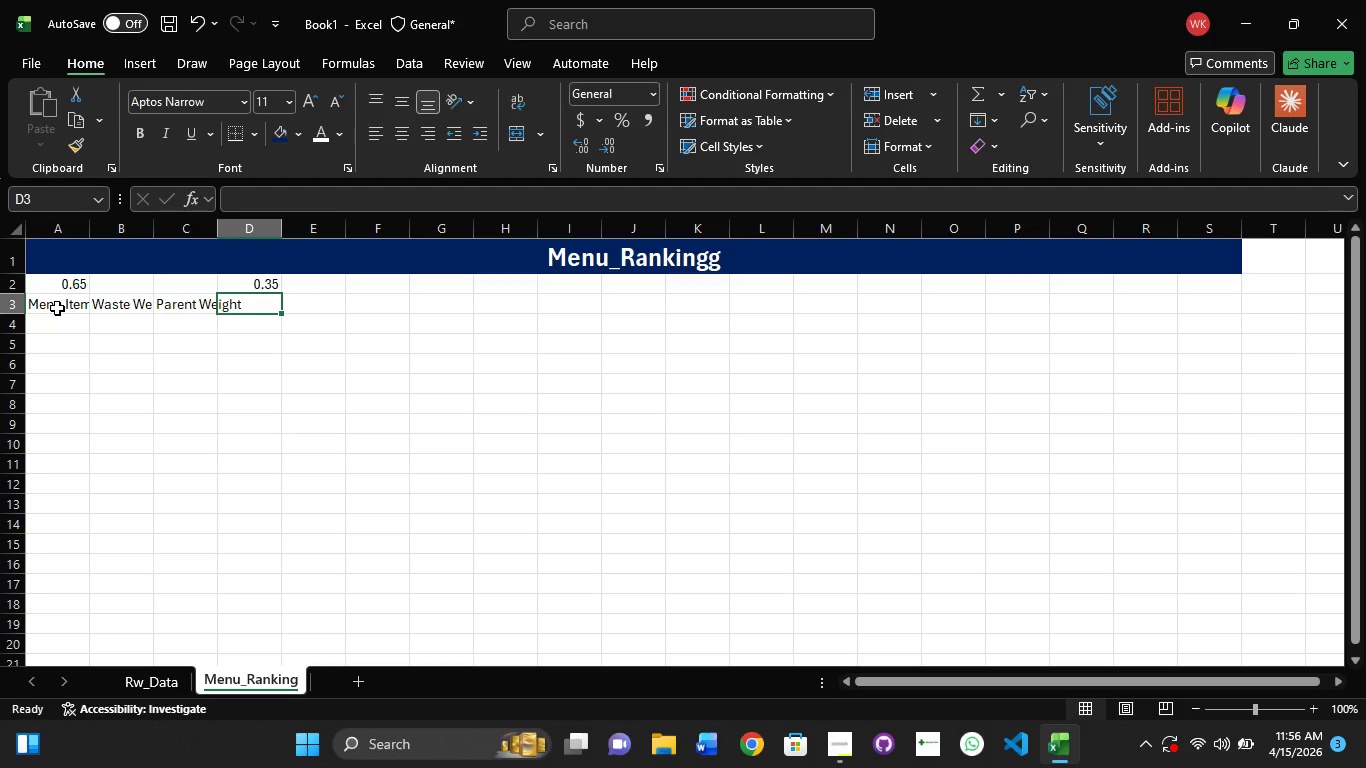 
type(Waste score)
 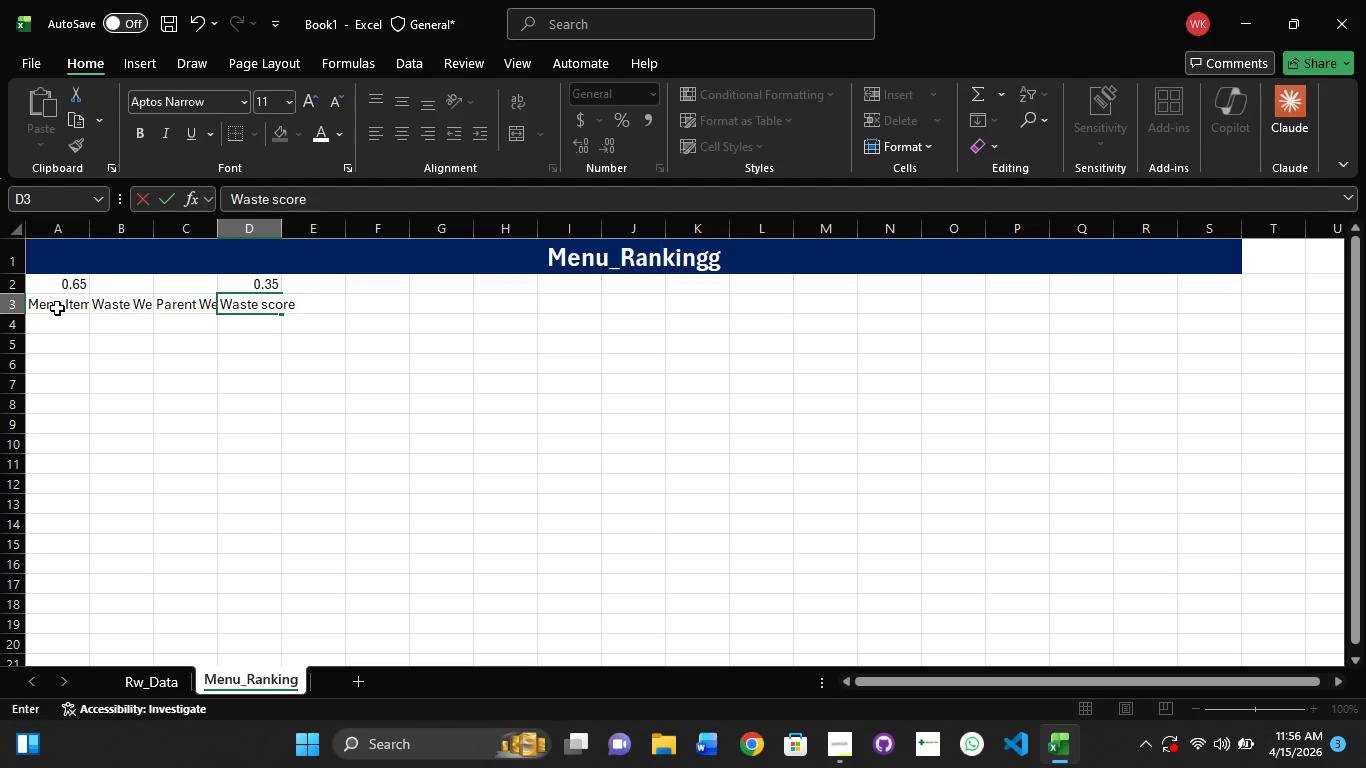 
key(ArrowRight)
 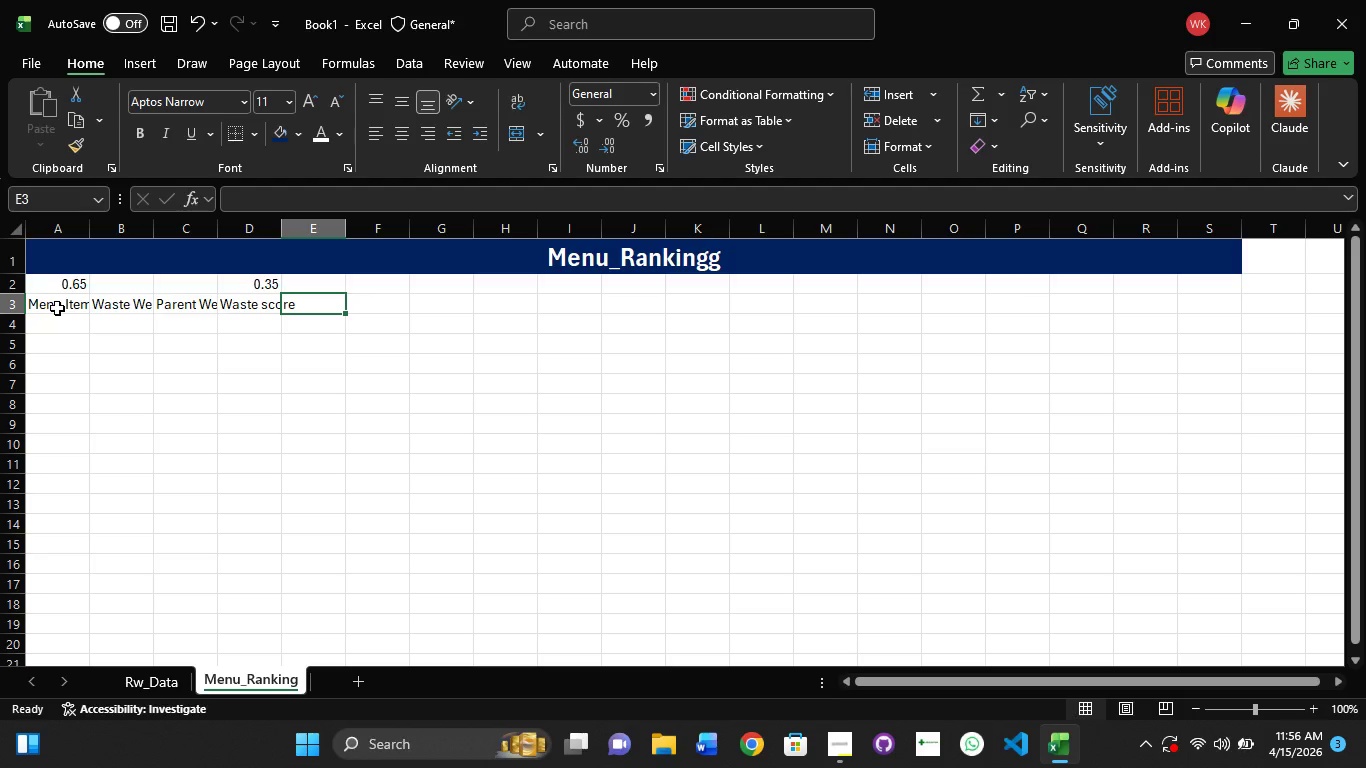 
type(Parent Score)
 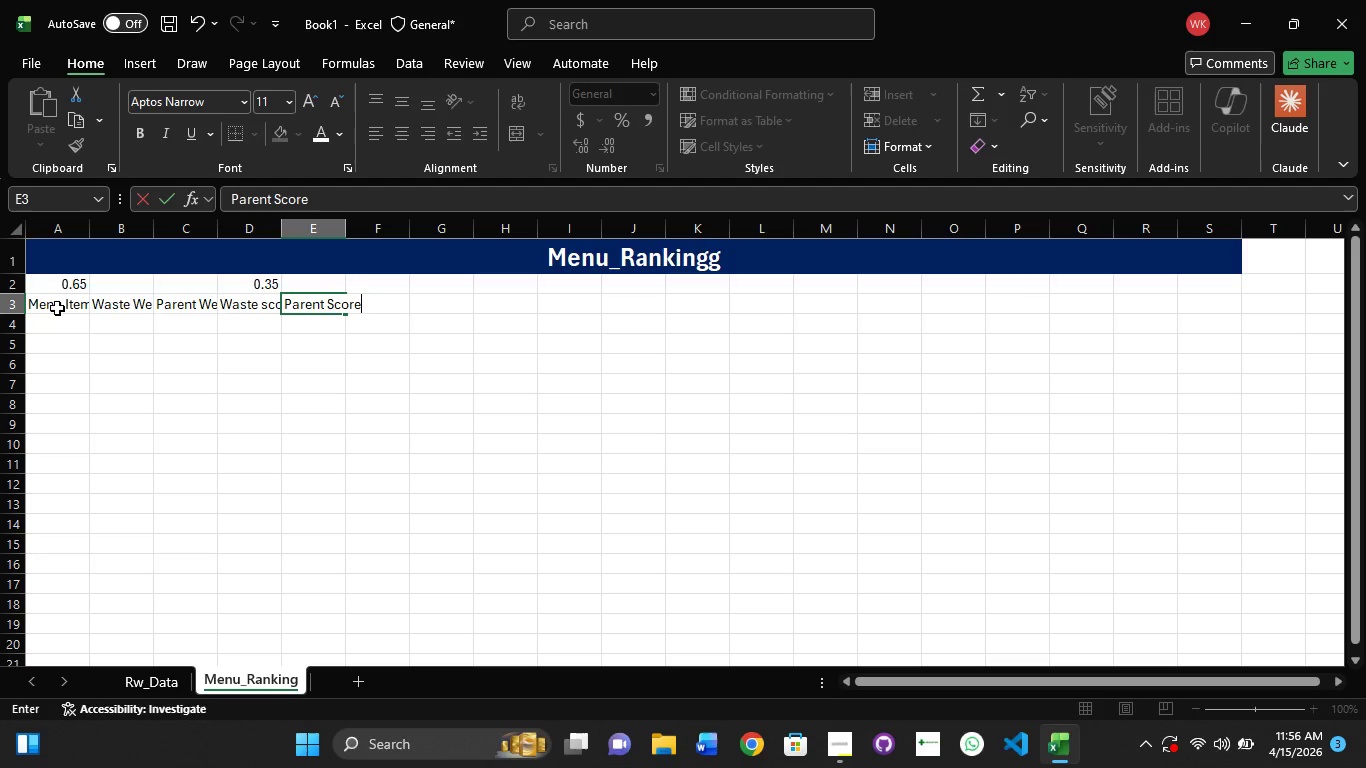 
key(ArrowRight)
 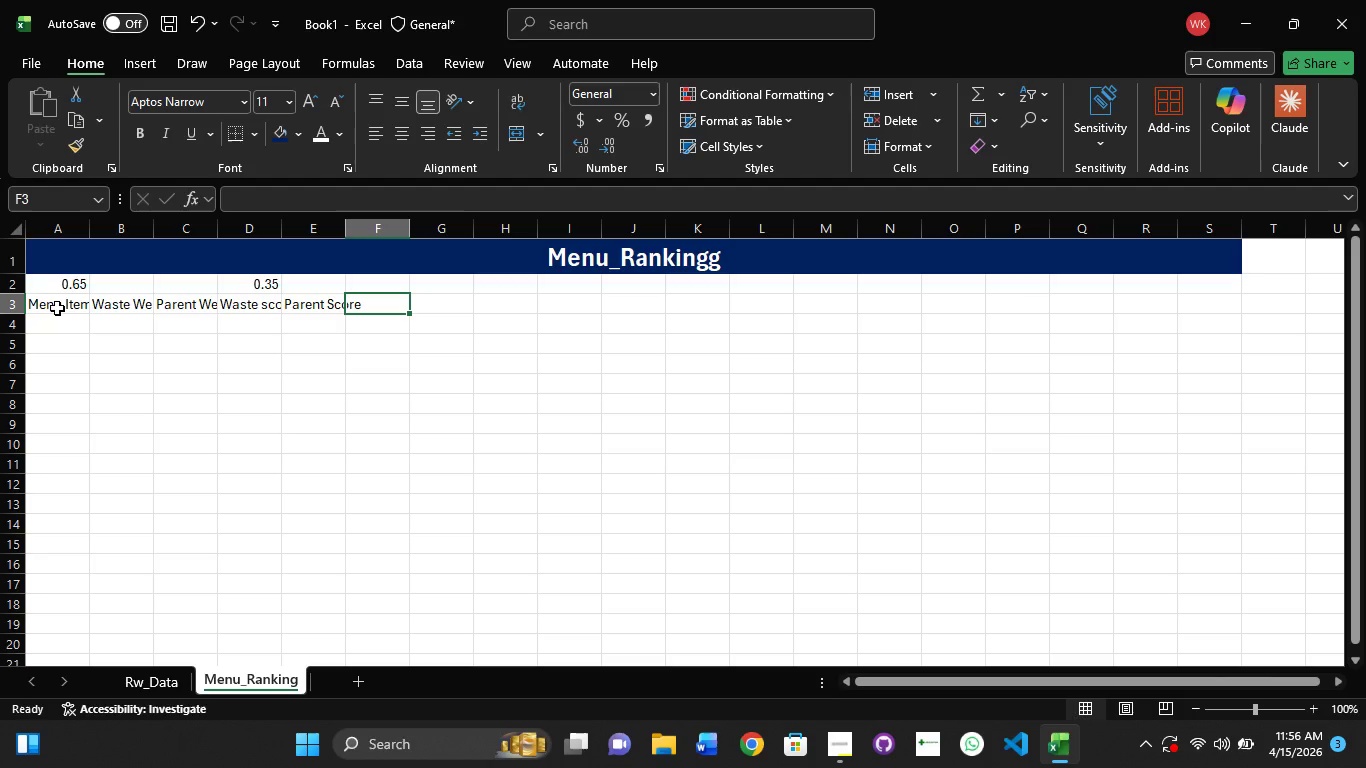 
type(Toa)
key(Backspace)
type(tal Score)
 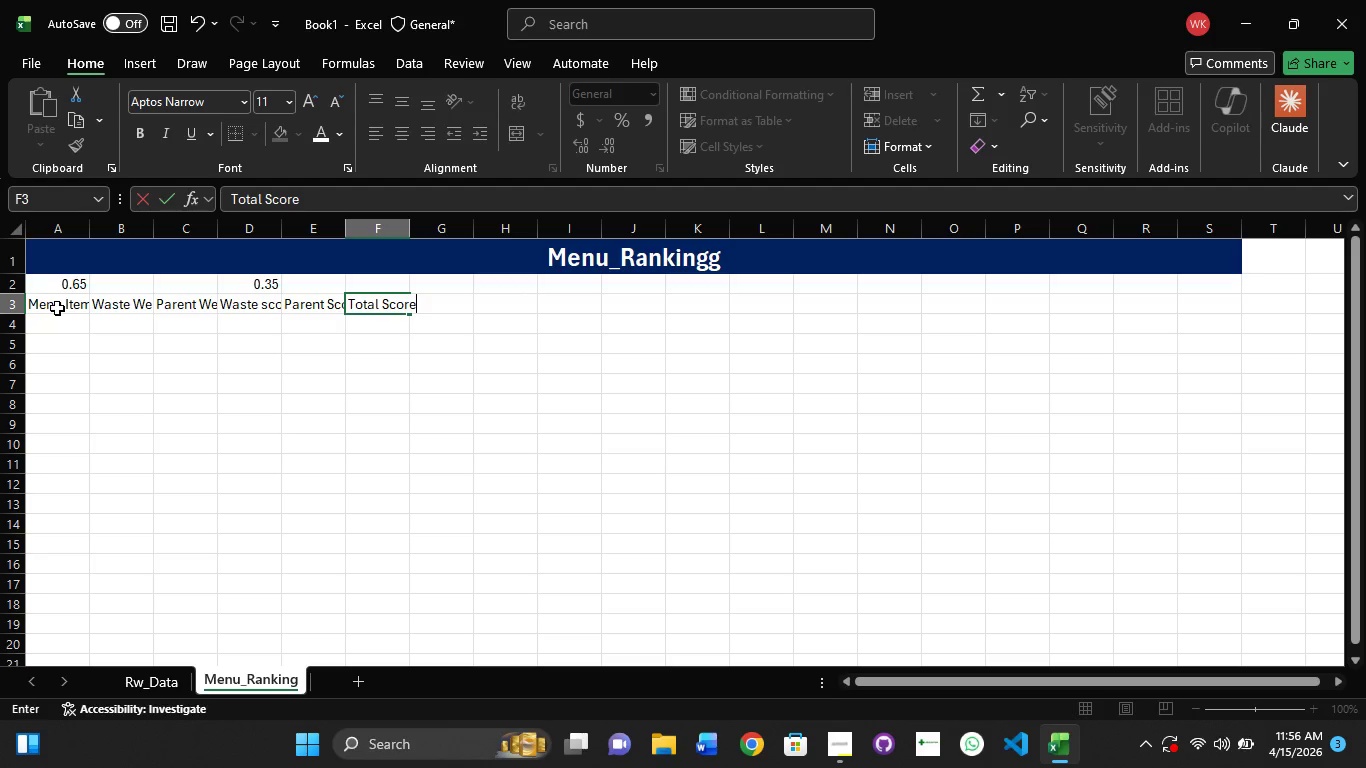 
wait(5.86)
 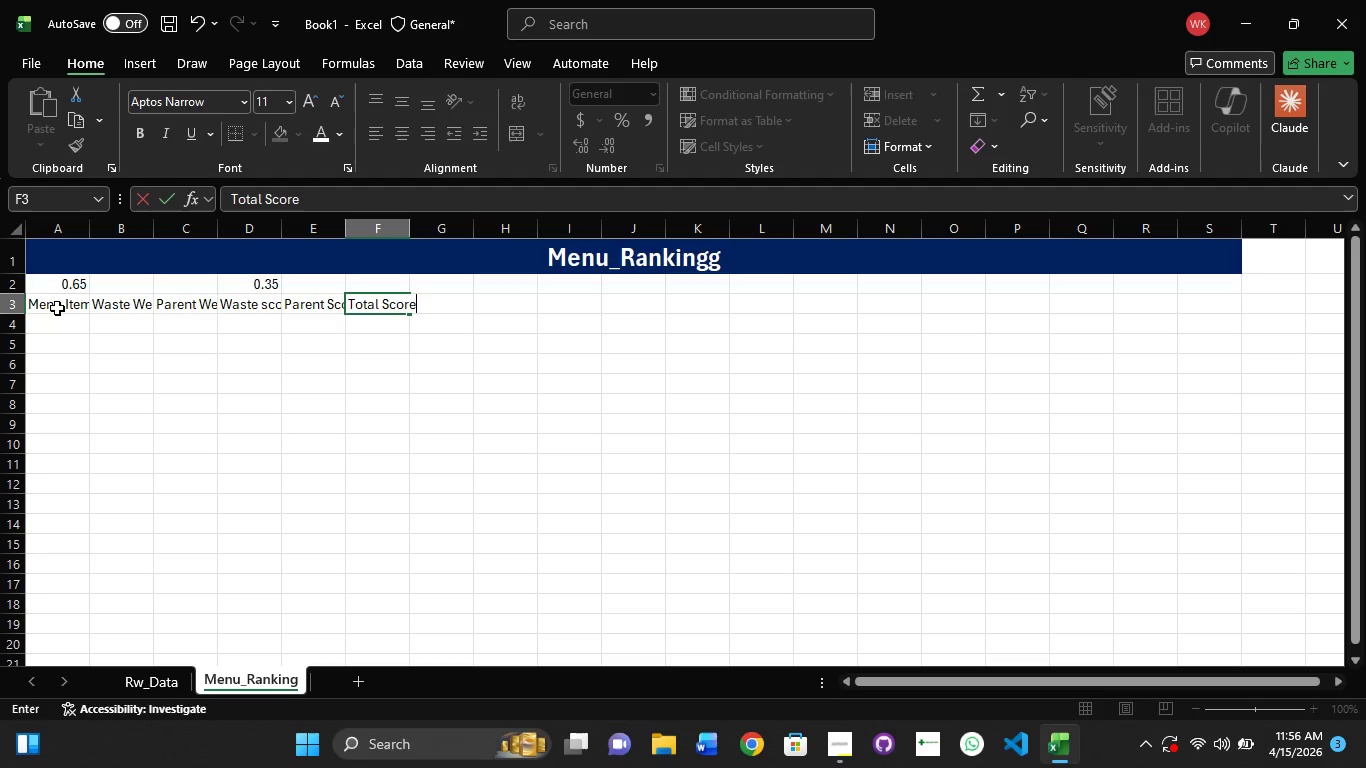 
key(ArrowRight)
 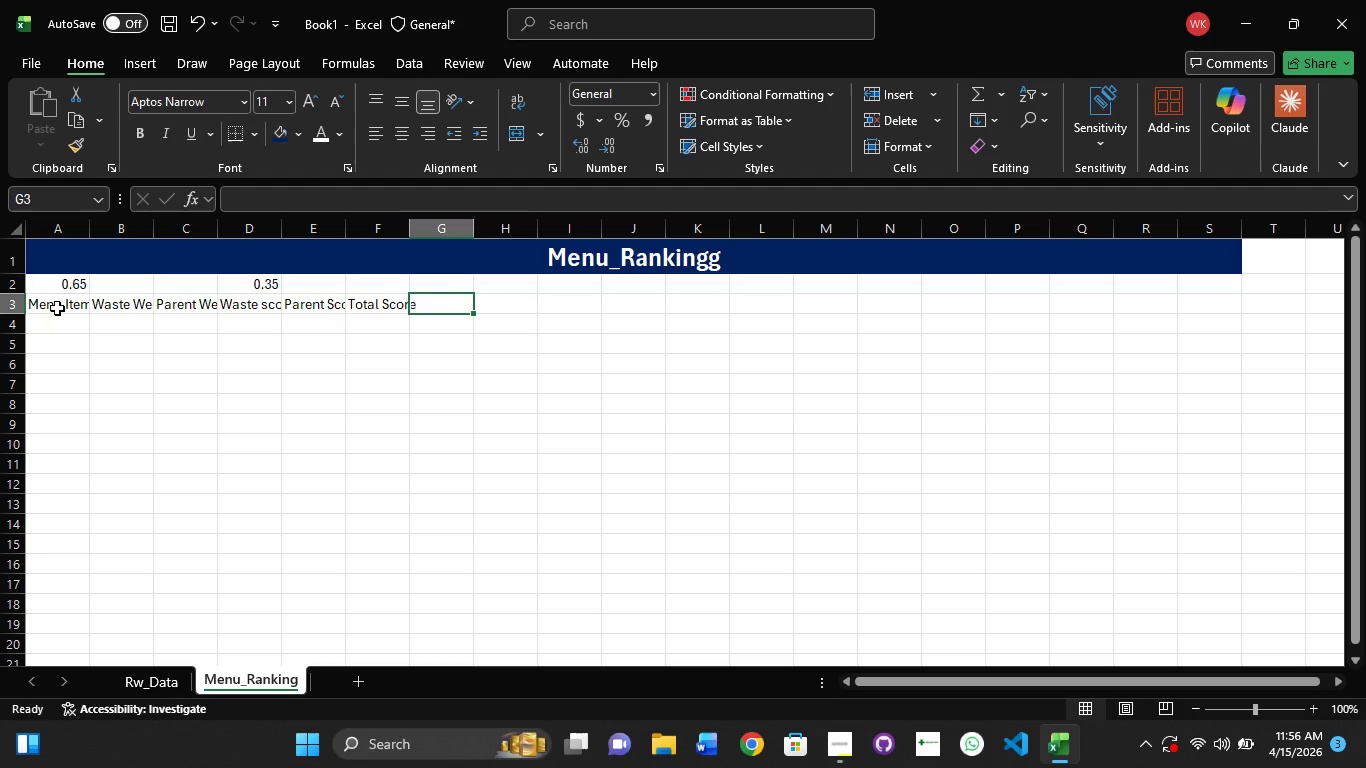 
type(Rank)
 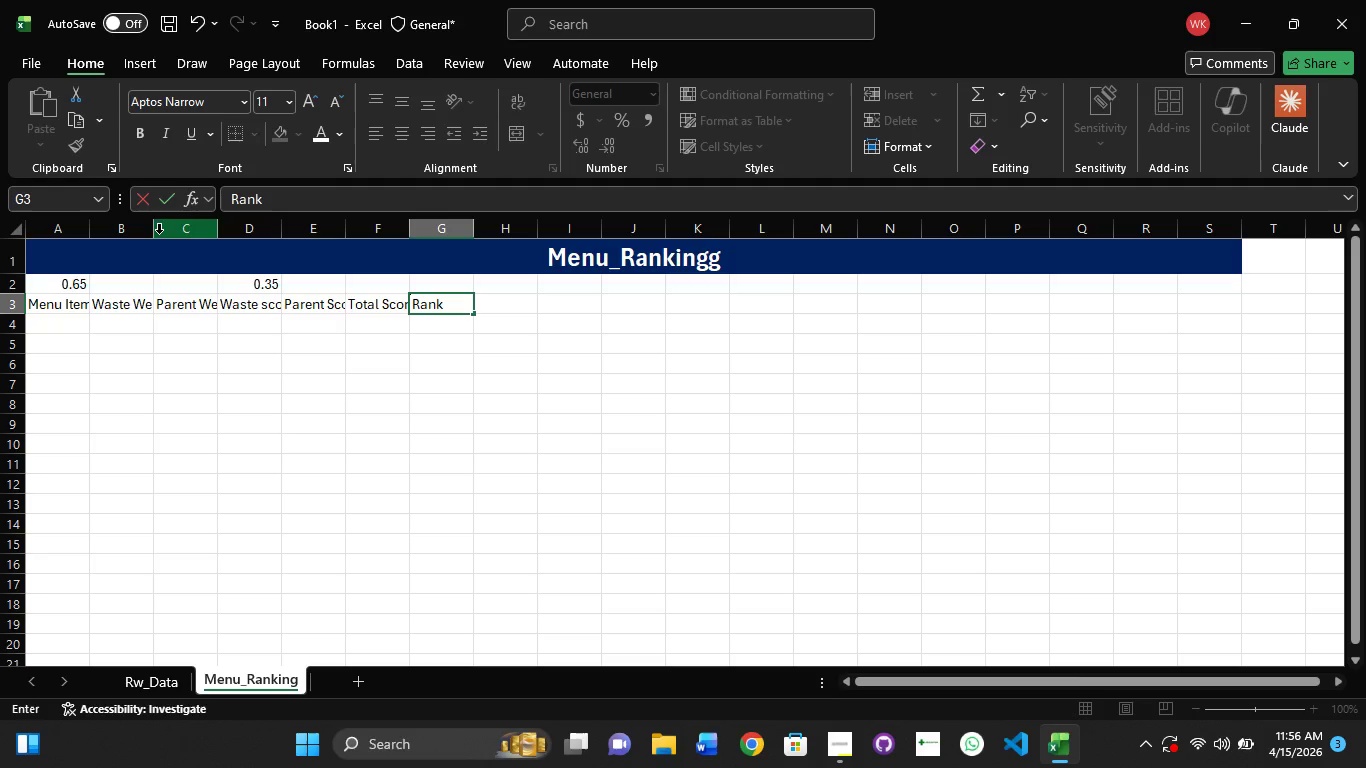 
double_click([153, 236])
 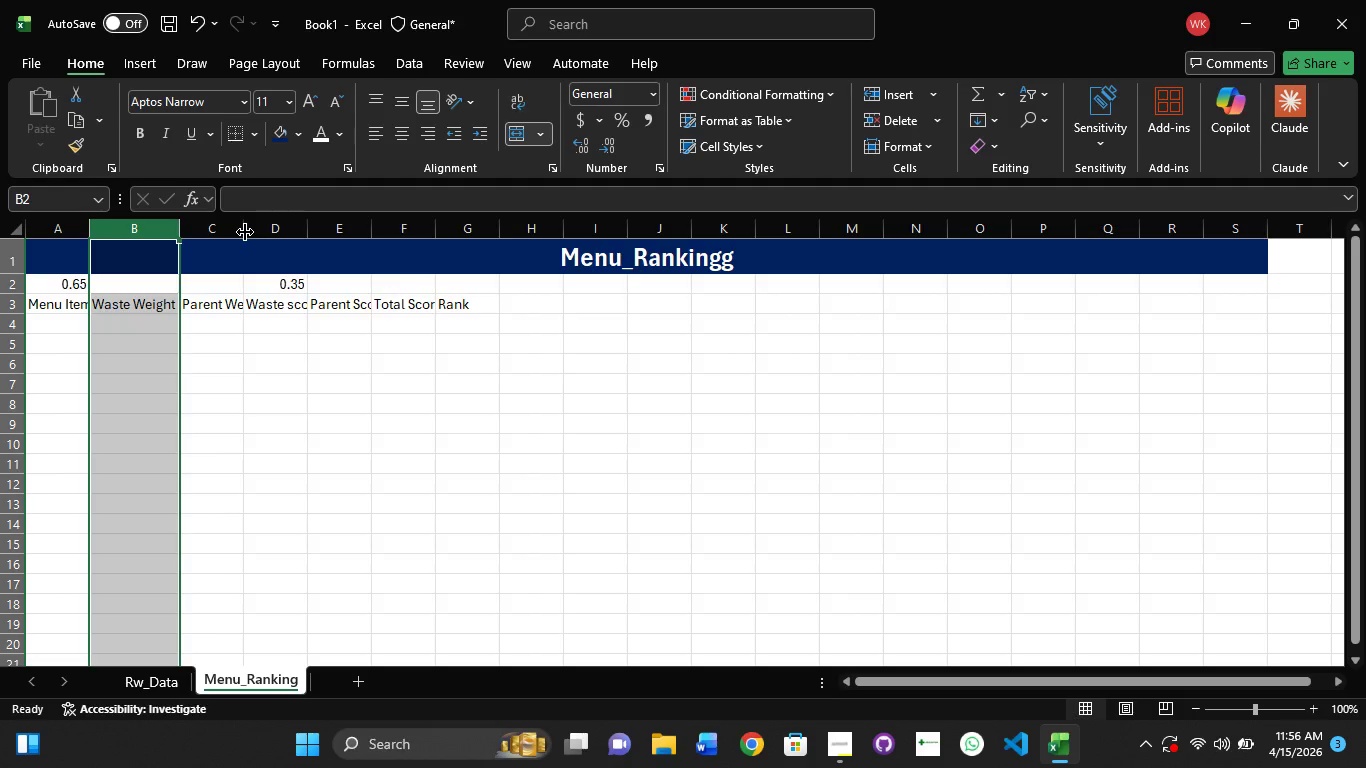 
left_click([246, 232])
 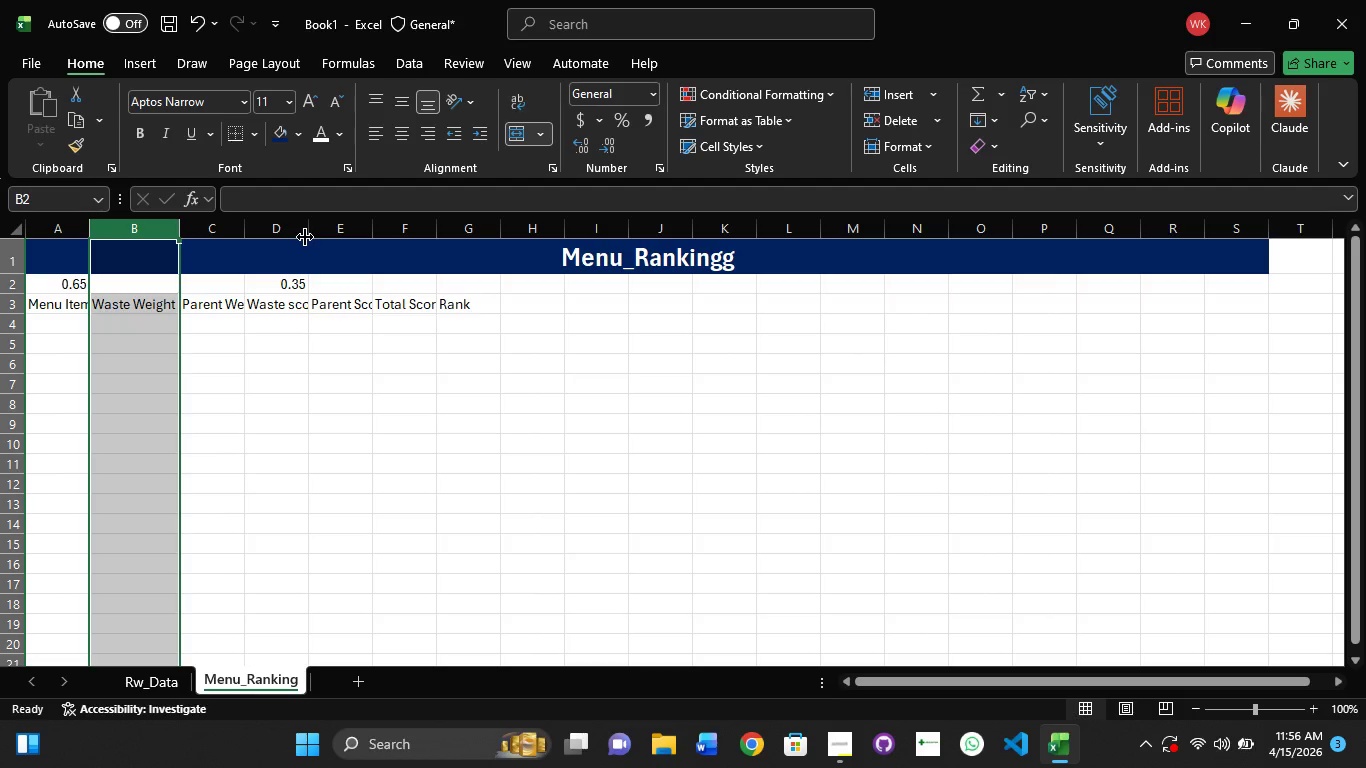 
double_click([307, 237])
 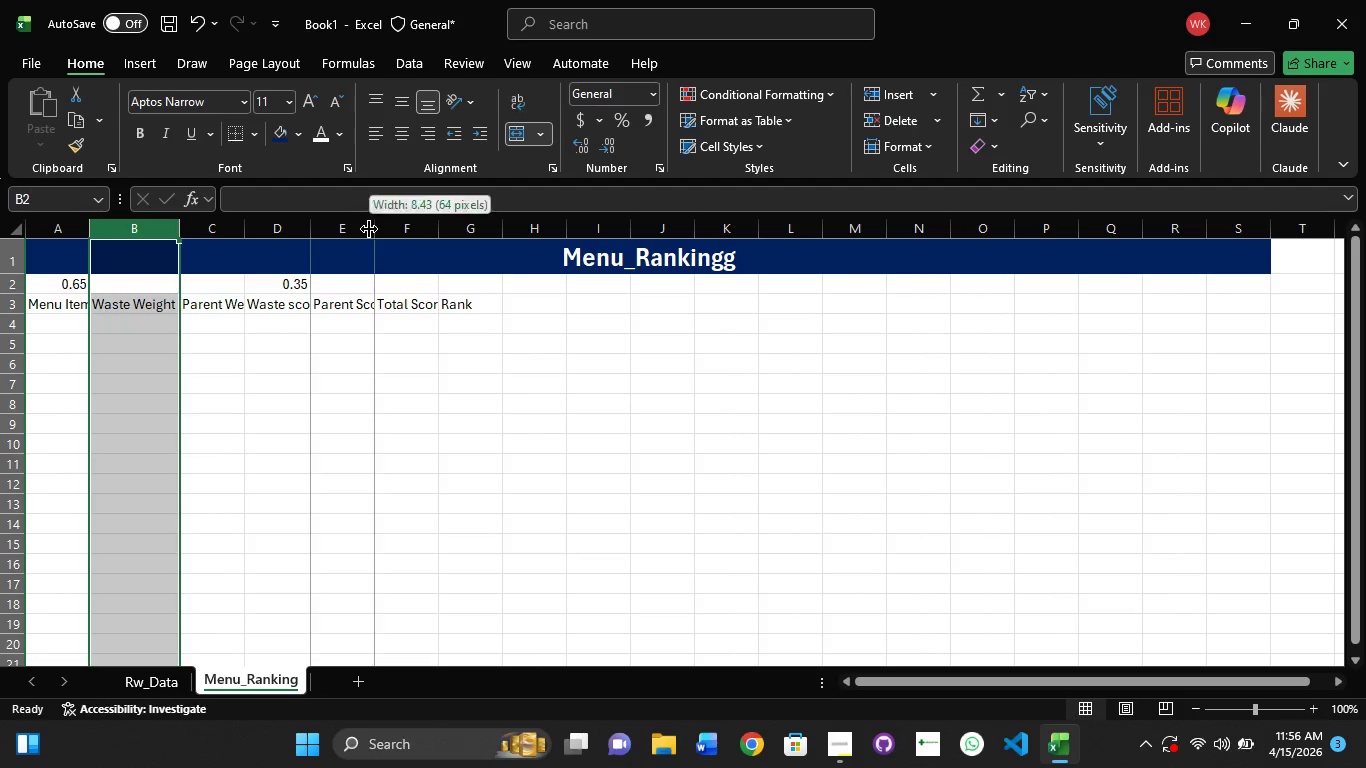 
double_click([369, 229])
 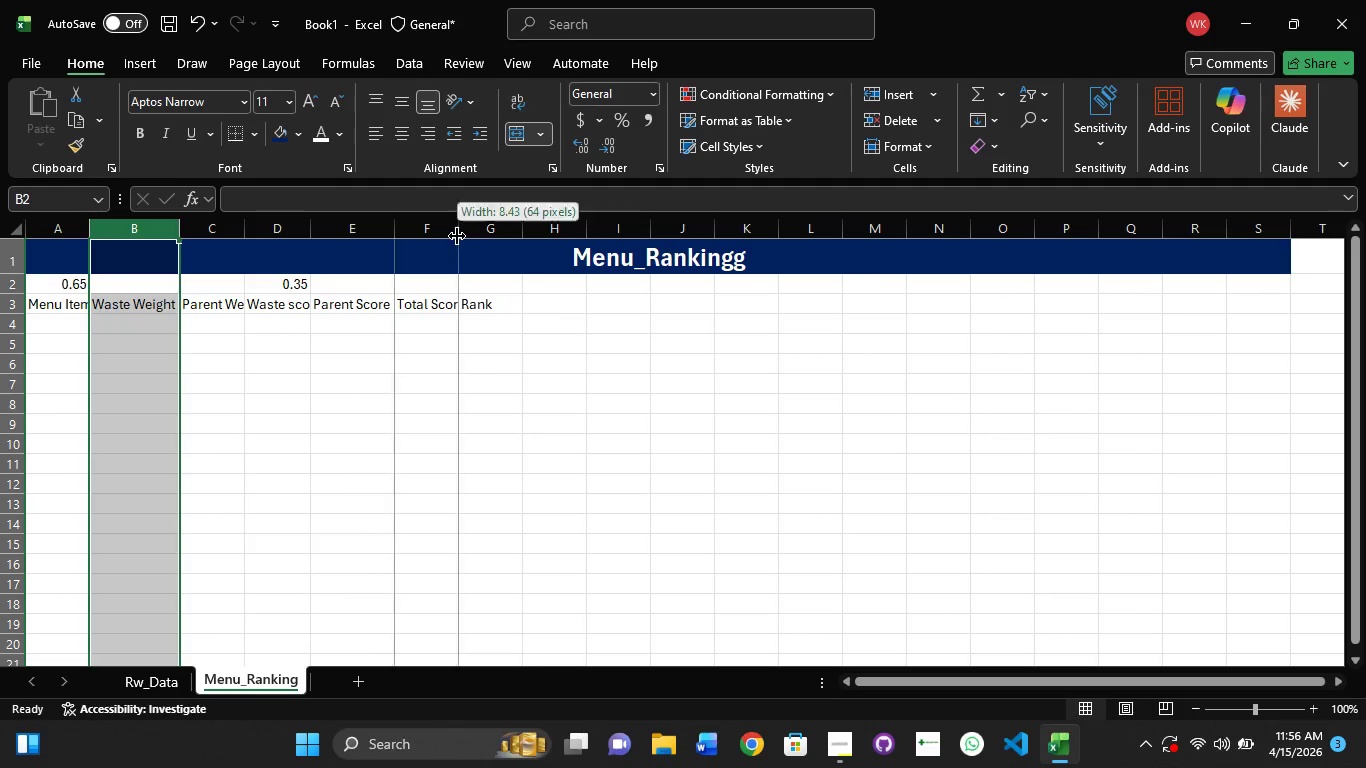 
double_click([457, 236])
 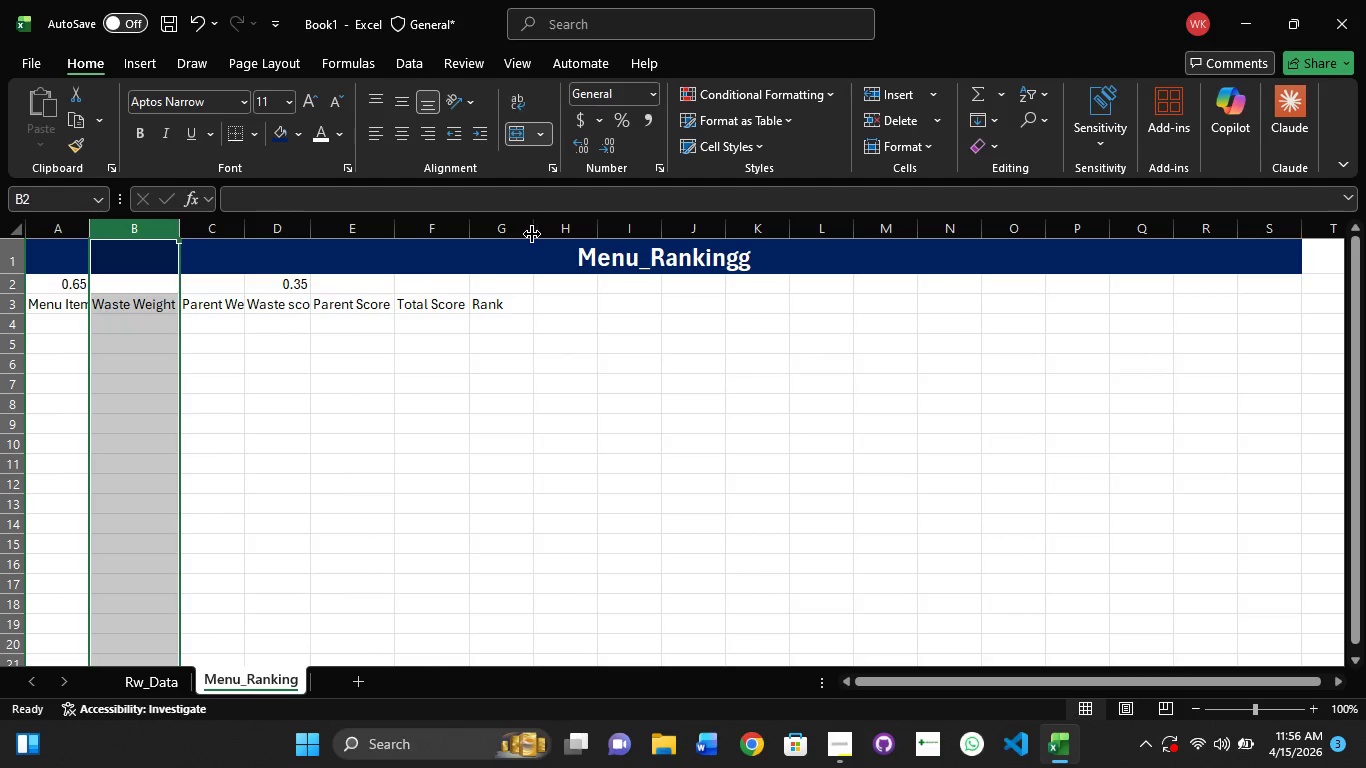 
left_click([532, 234])
 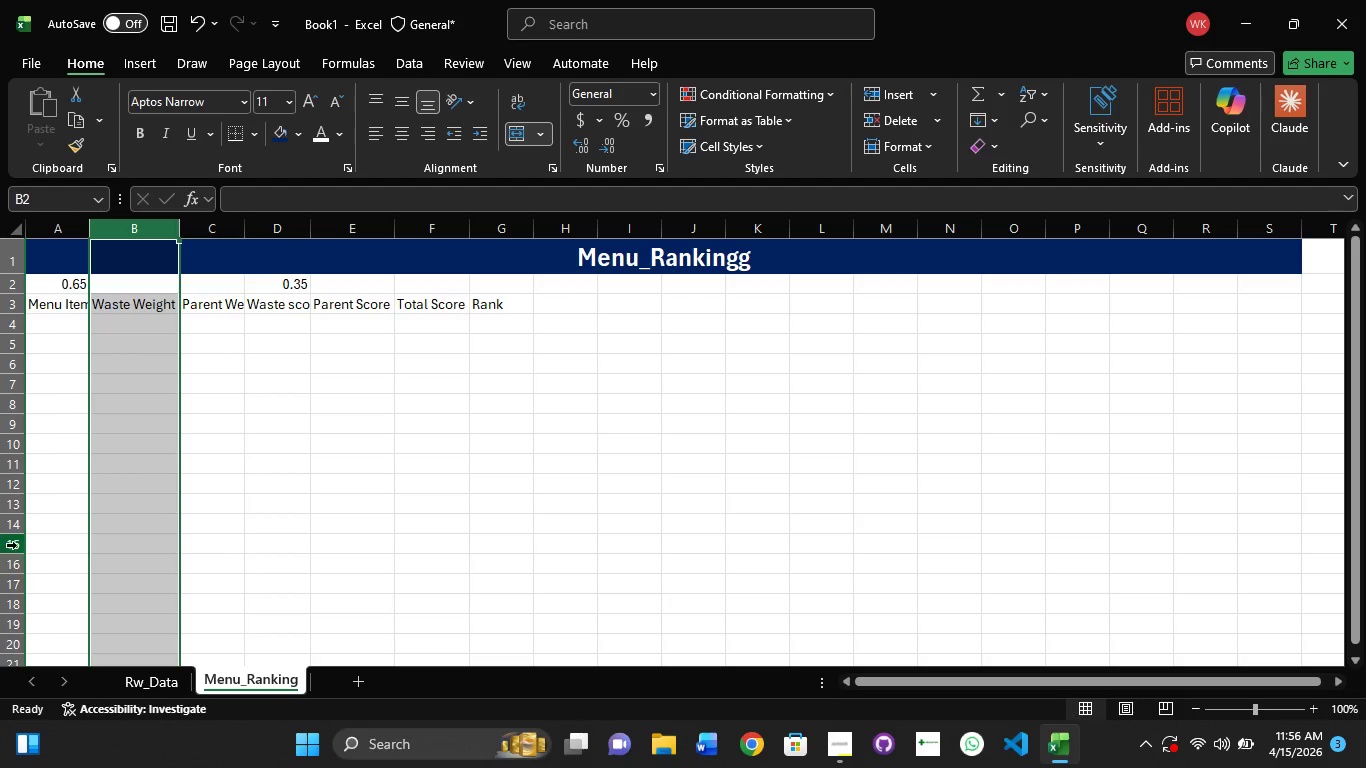 
left_click_drag(start_coordinate=[56, 390], to_coordinate=[58, 385])
 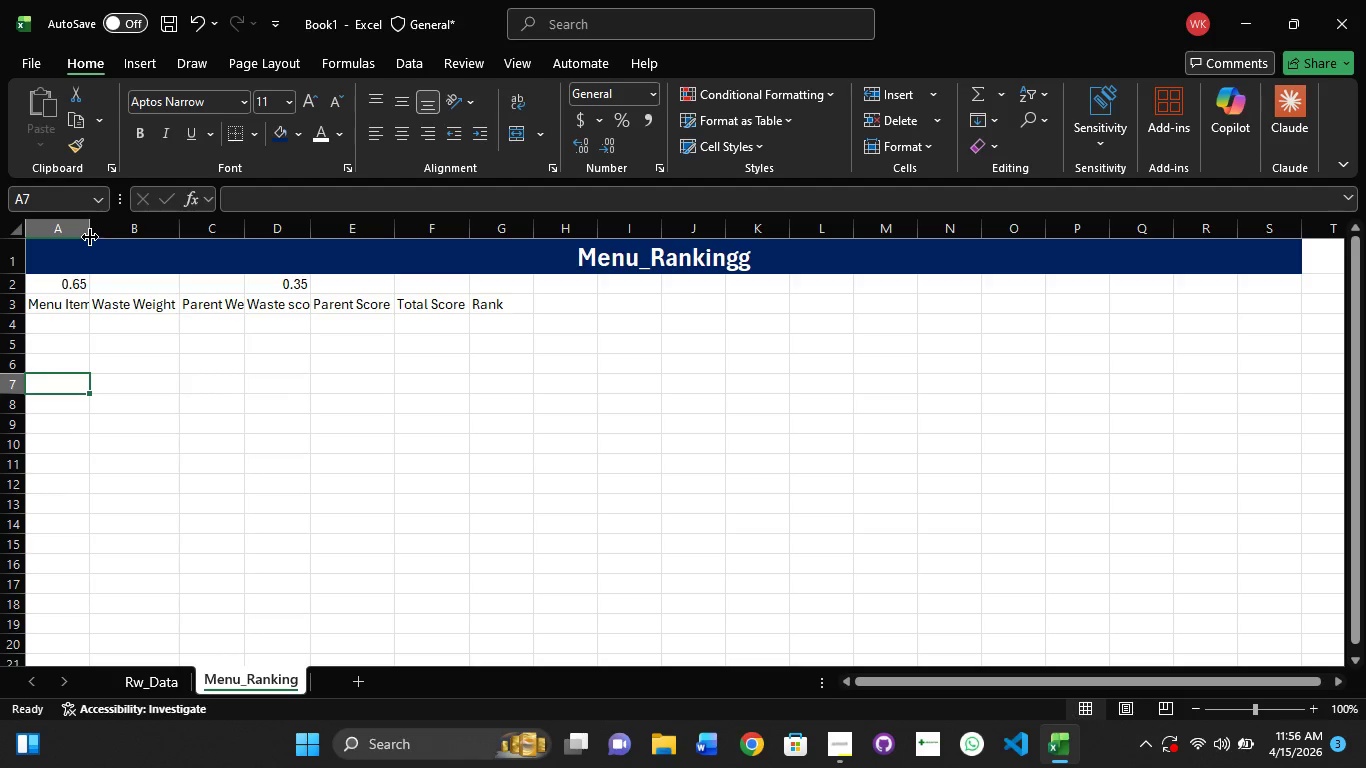 
double_click([88, 234])
 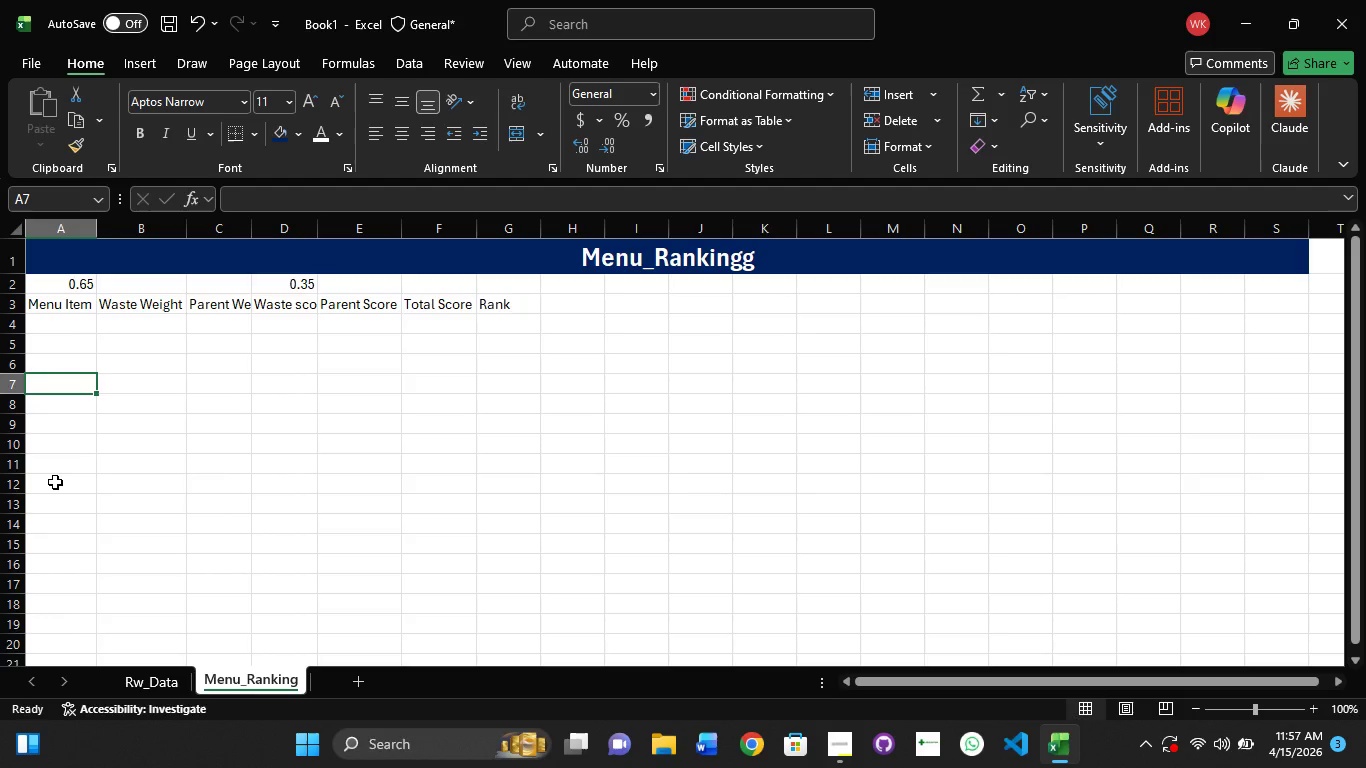 
wait(12.56)
 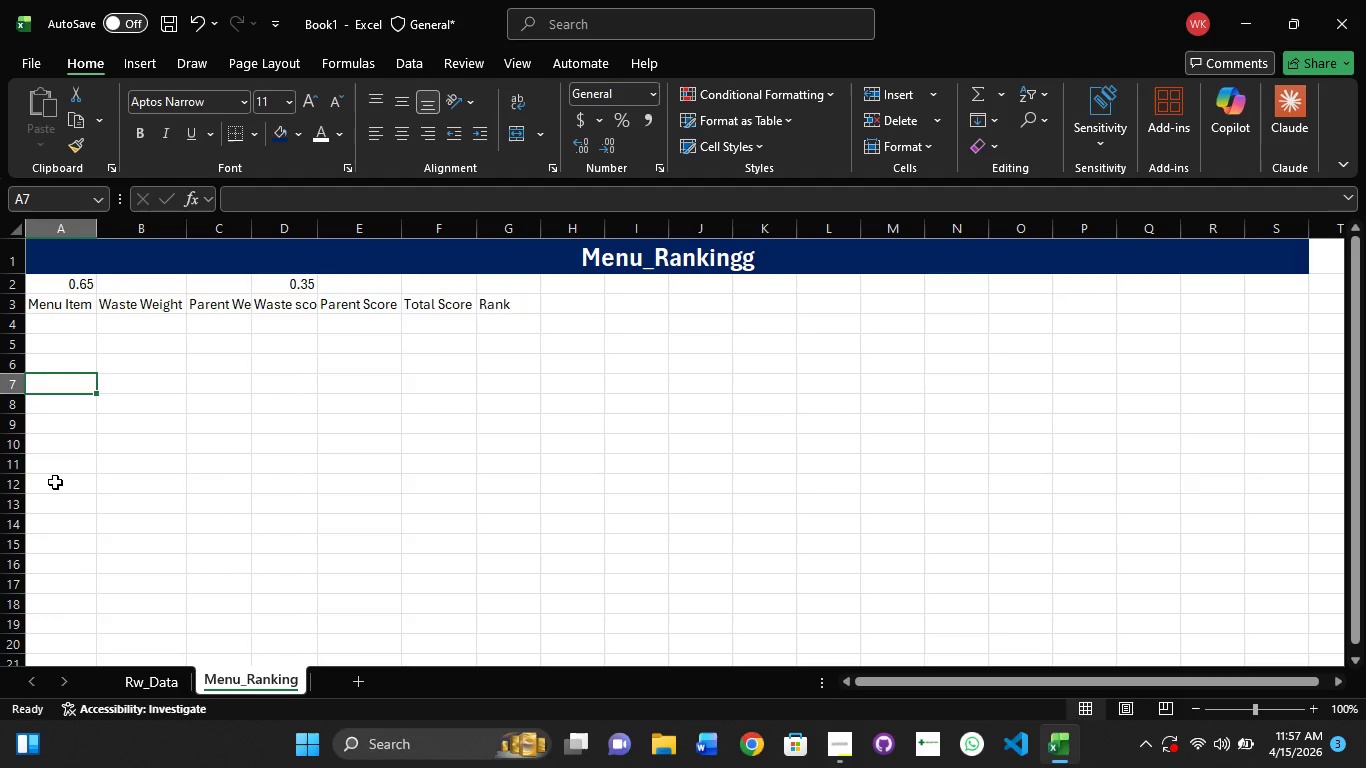 
left_click([71, 320])
 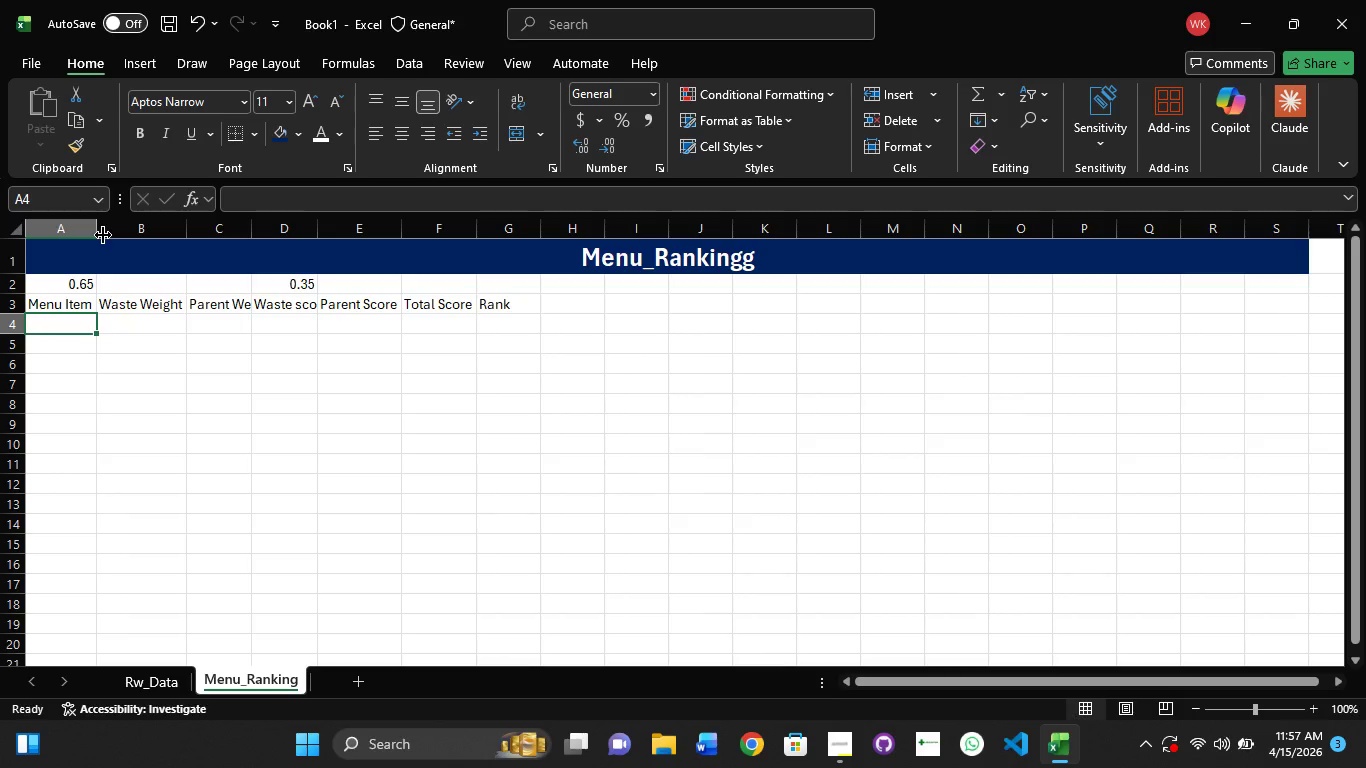 
double_click([100, 232])
 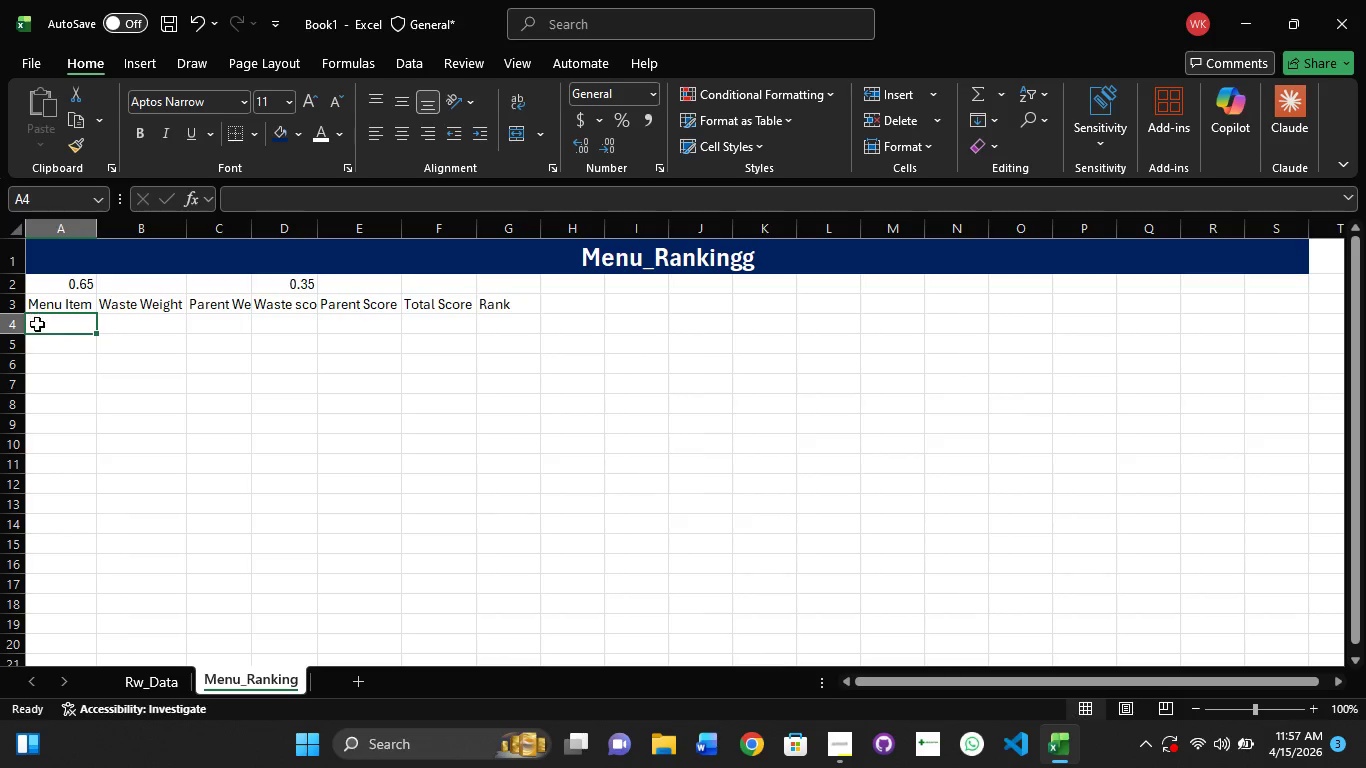 
left_click([38, 325])
 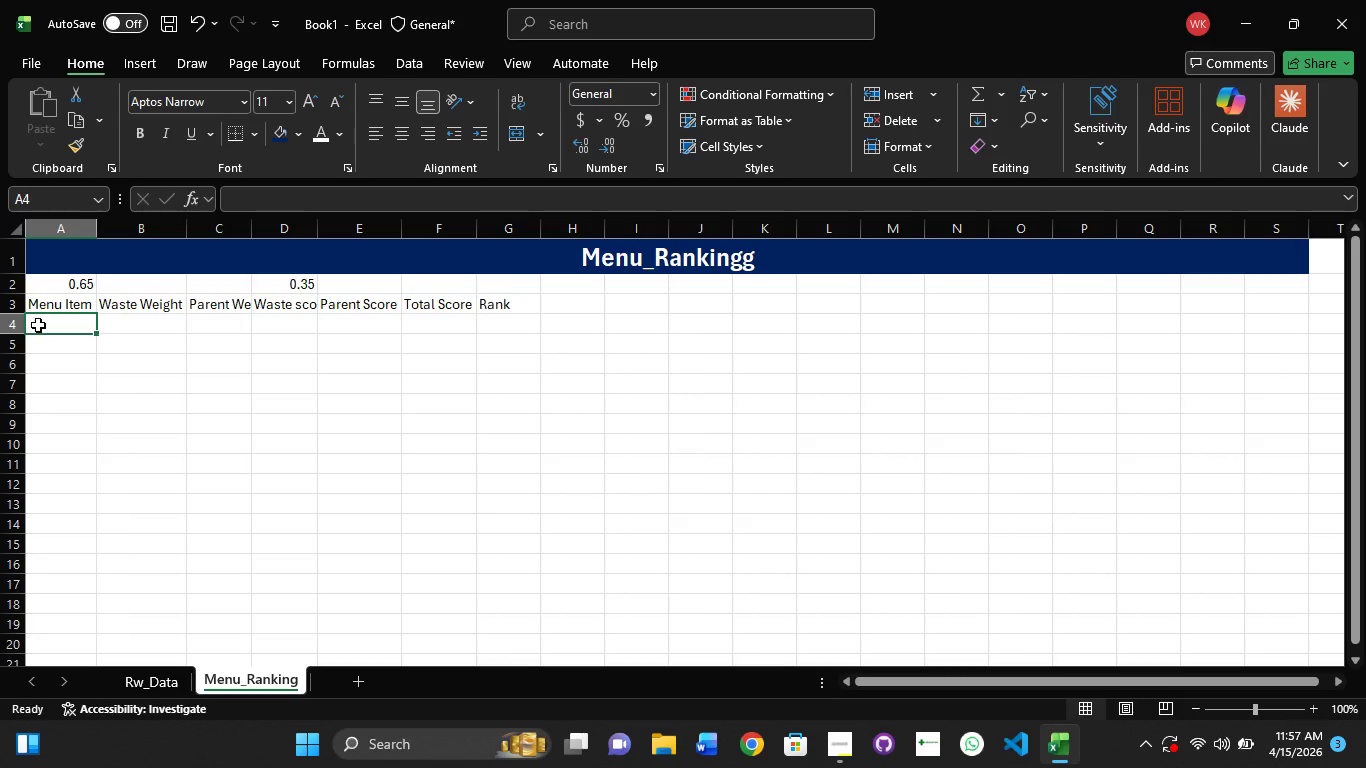 
left_click([38, 325])
 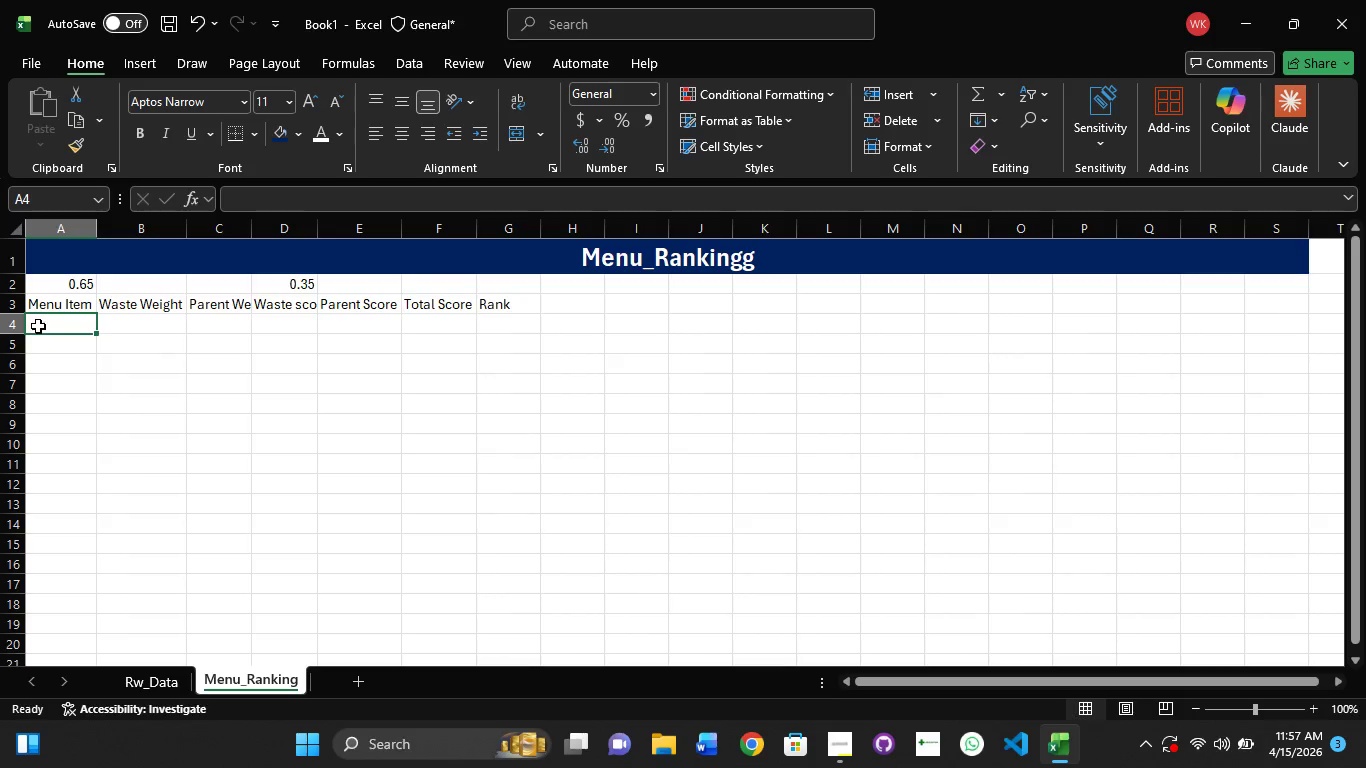 
double_click([38, 326])
 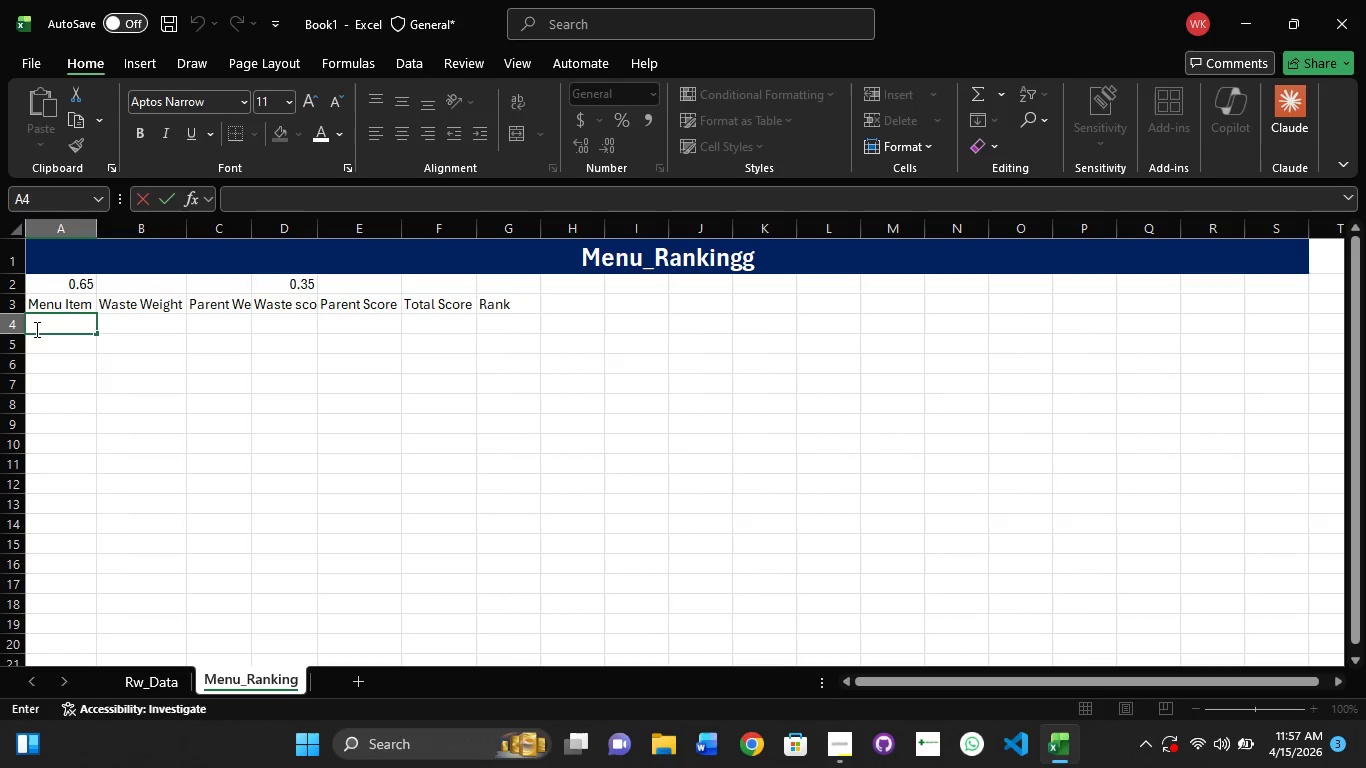 
type(Spinach)
 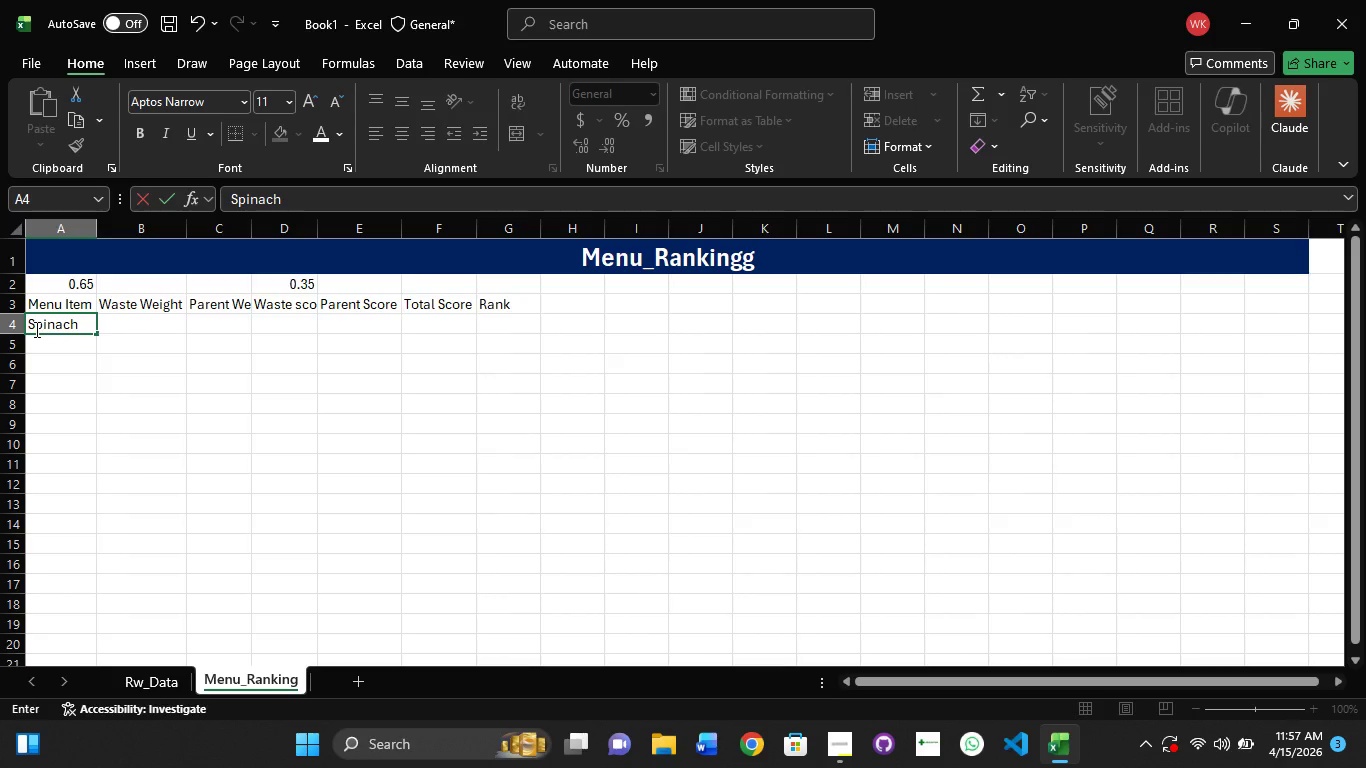 
key(Enter)
 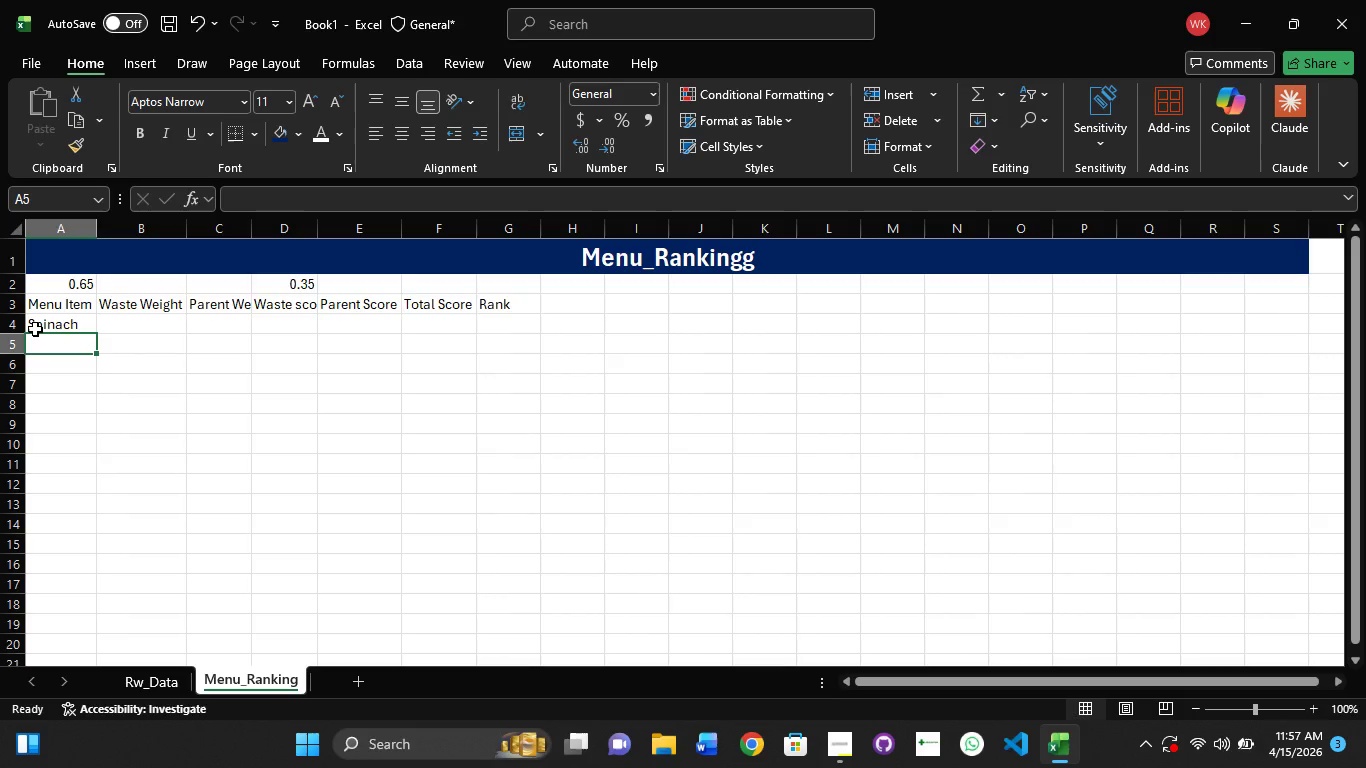 
type(Lettuce)
 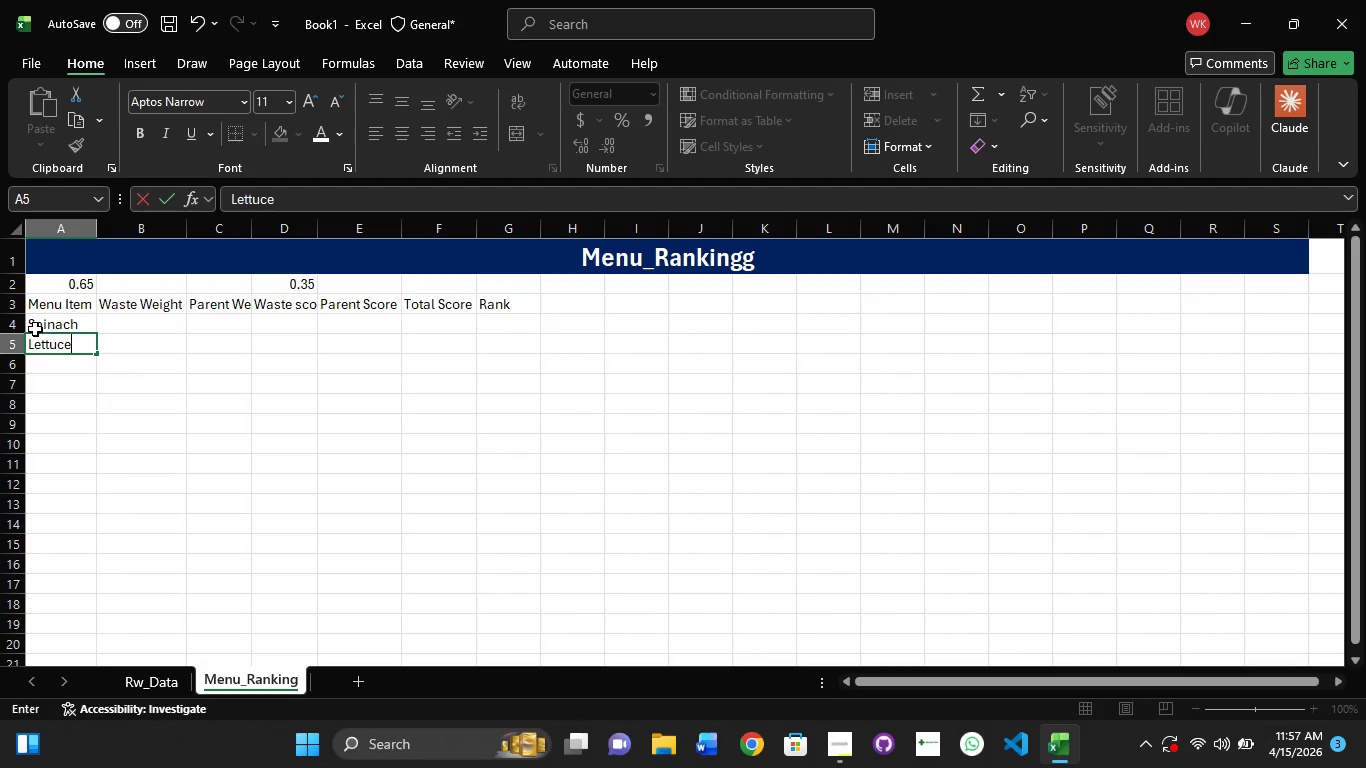 
key(Enter)
 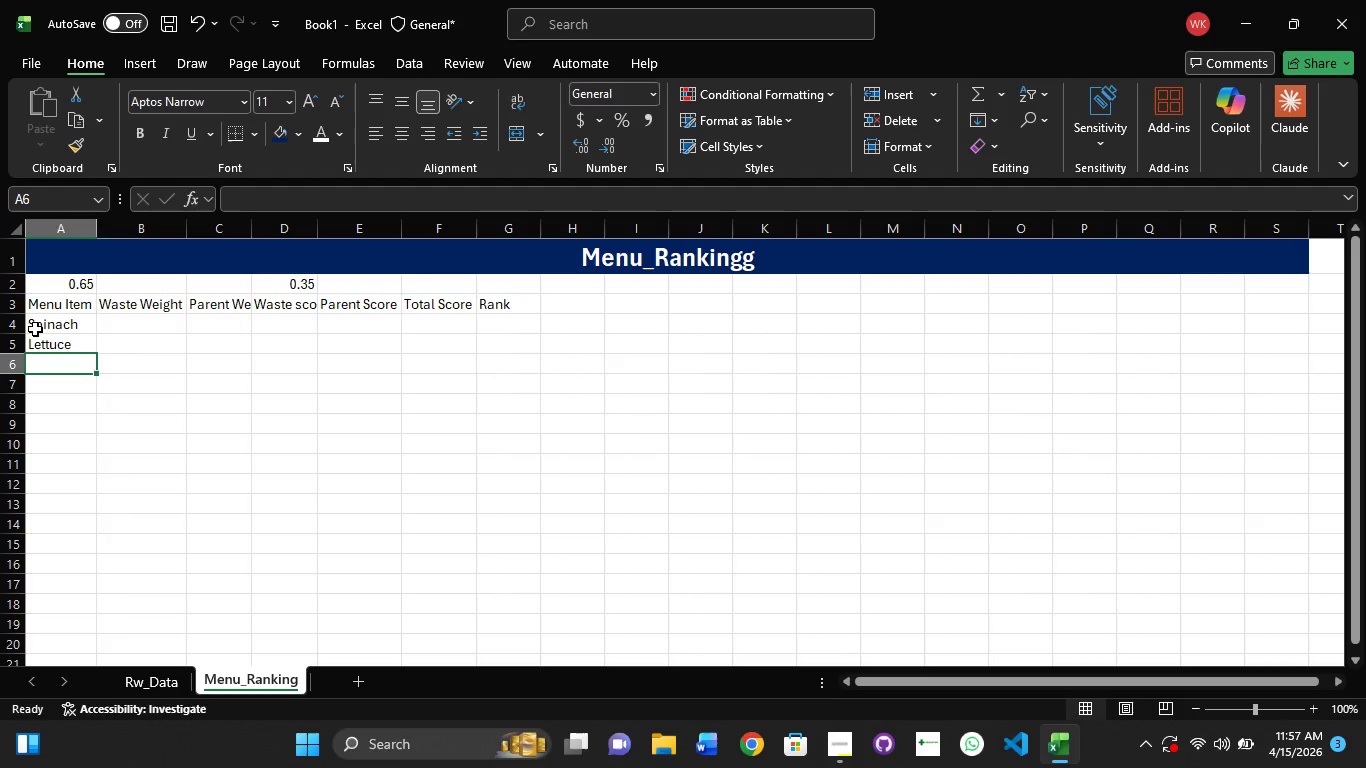 
hold_key(key=ShiftRight, duration=0.89)
 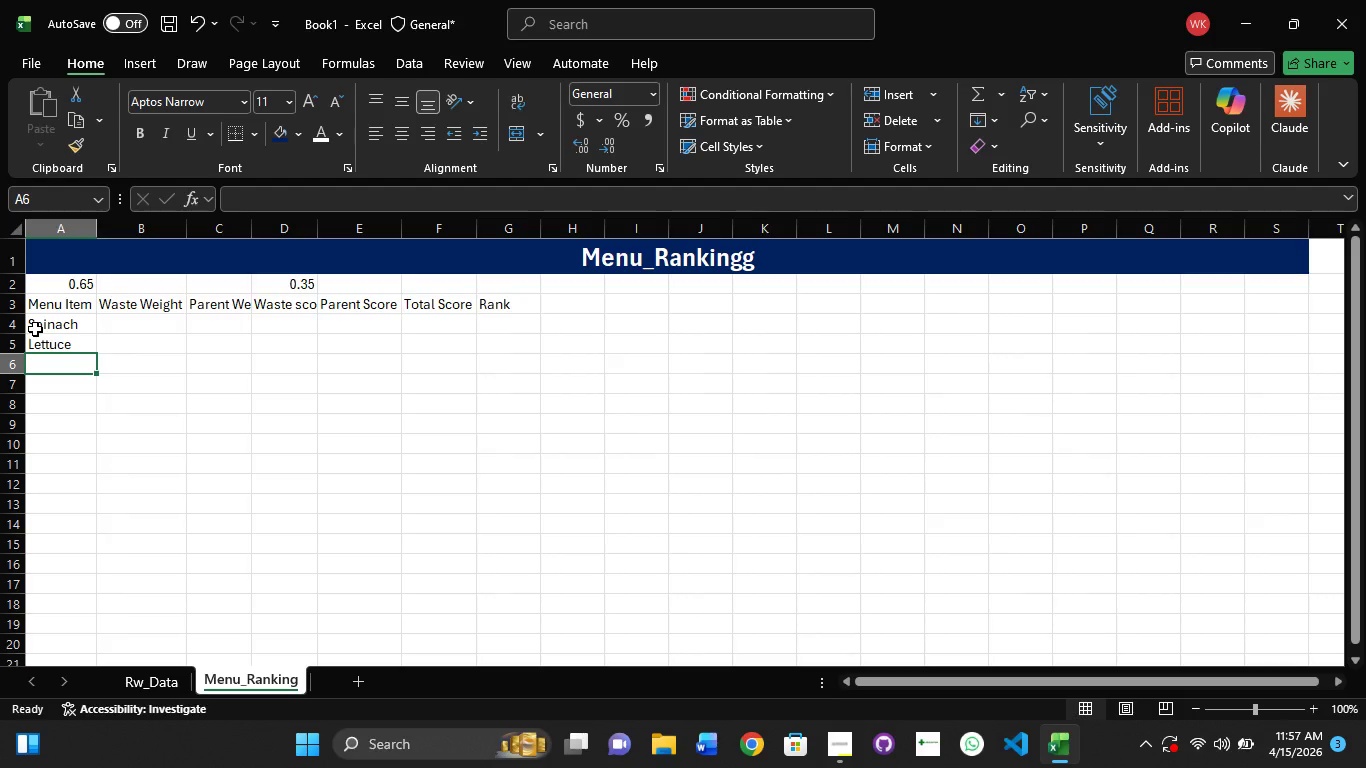 
hold_key(key=ShiftRight, duration=1.5)
 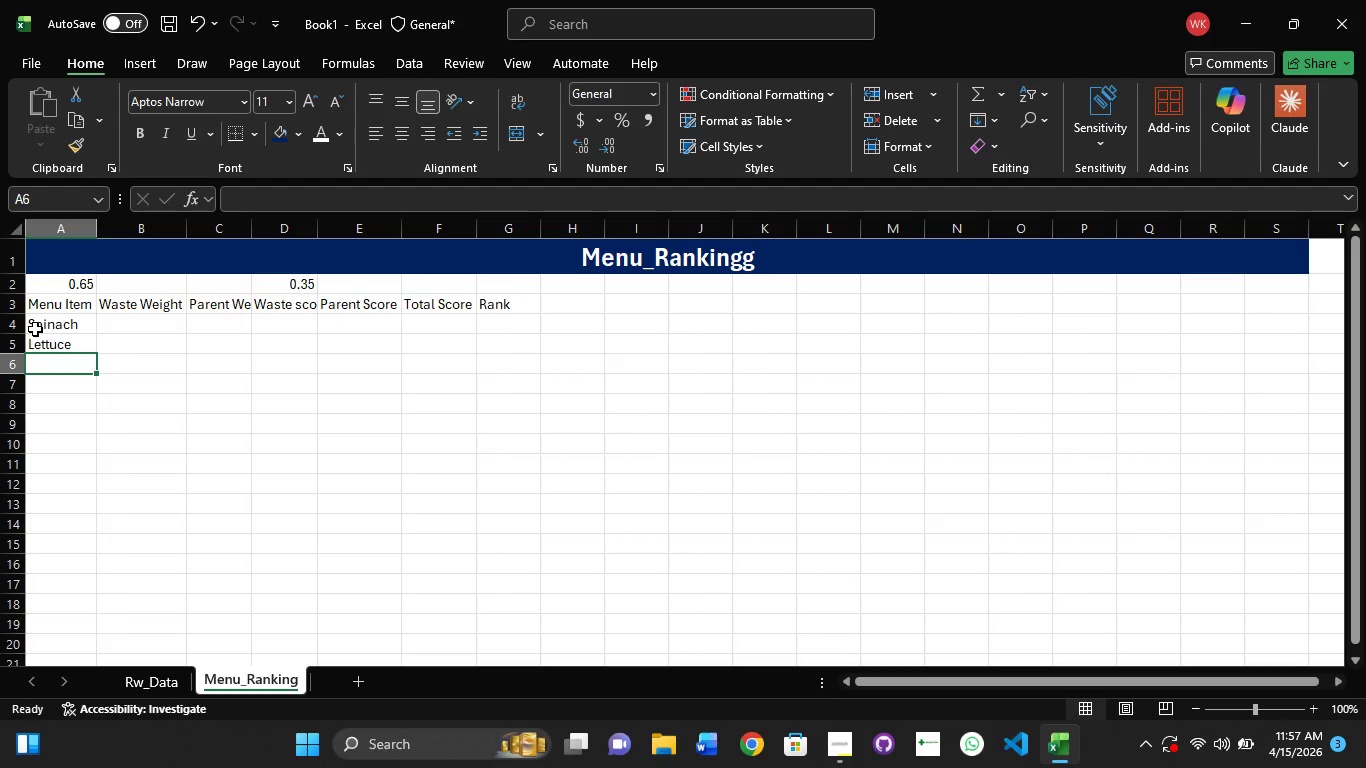 
type(Oar)
key(Backspace)
type(t meal)
 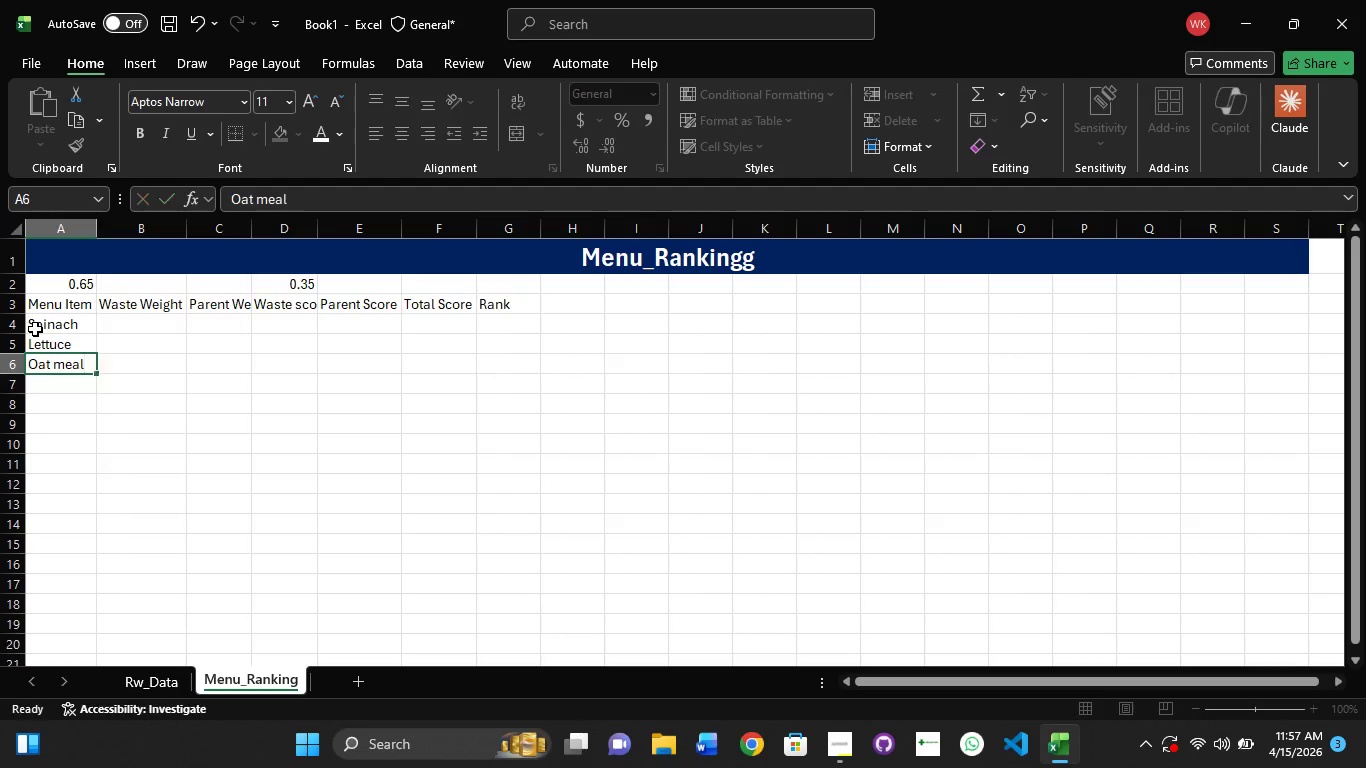 
 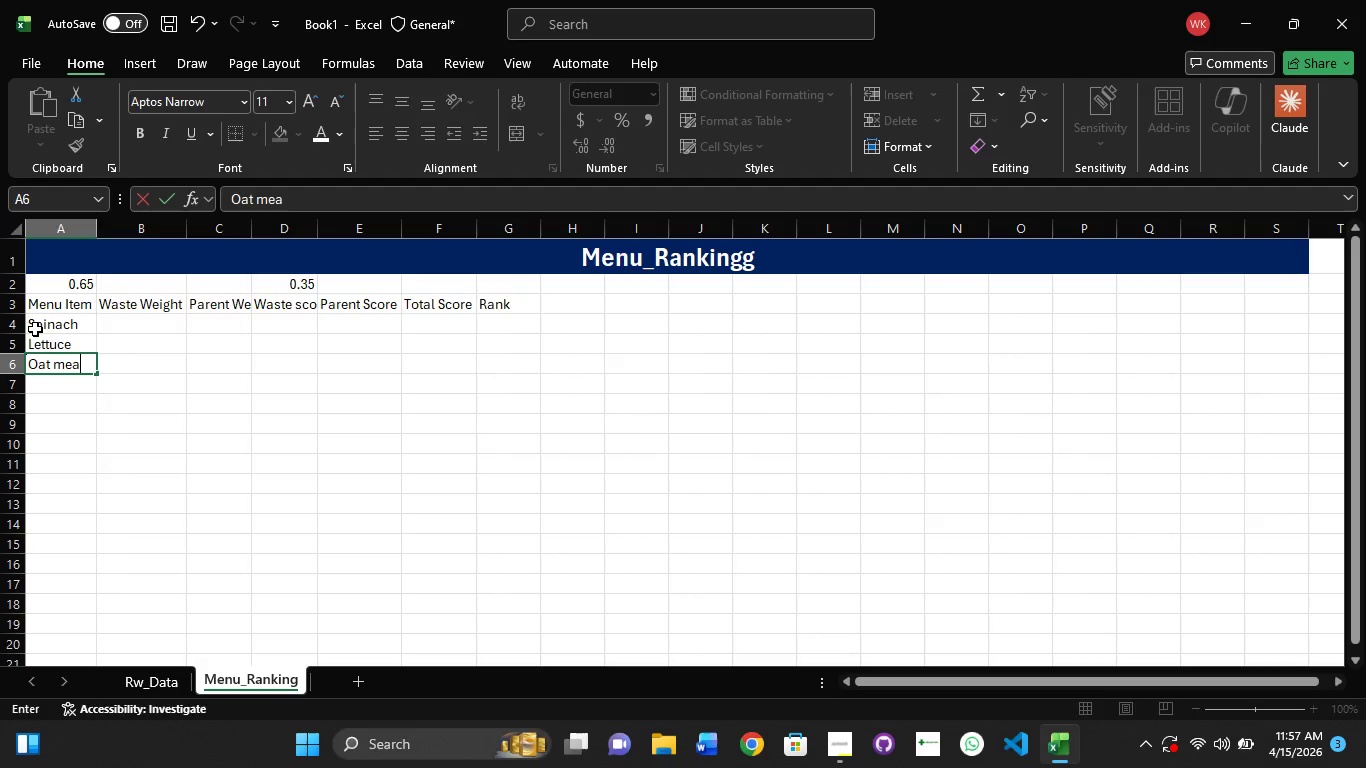 
key(Enter)
 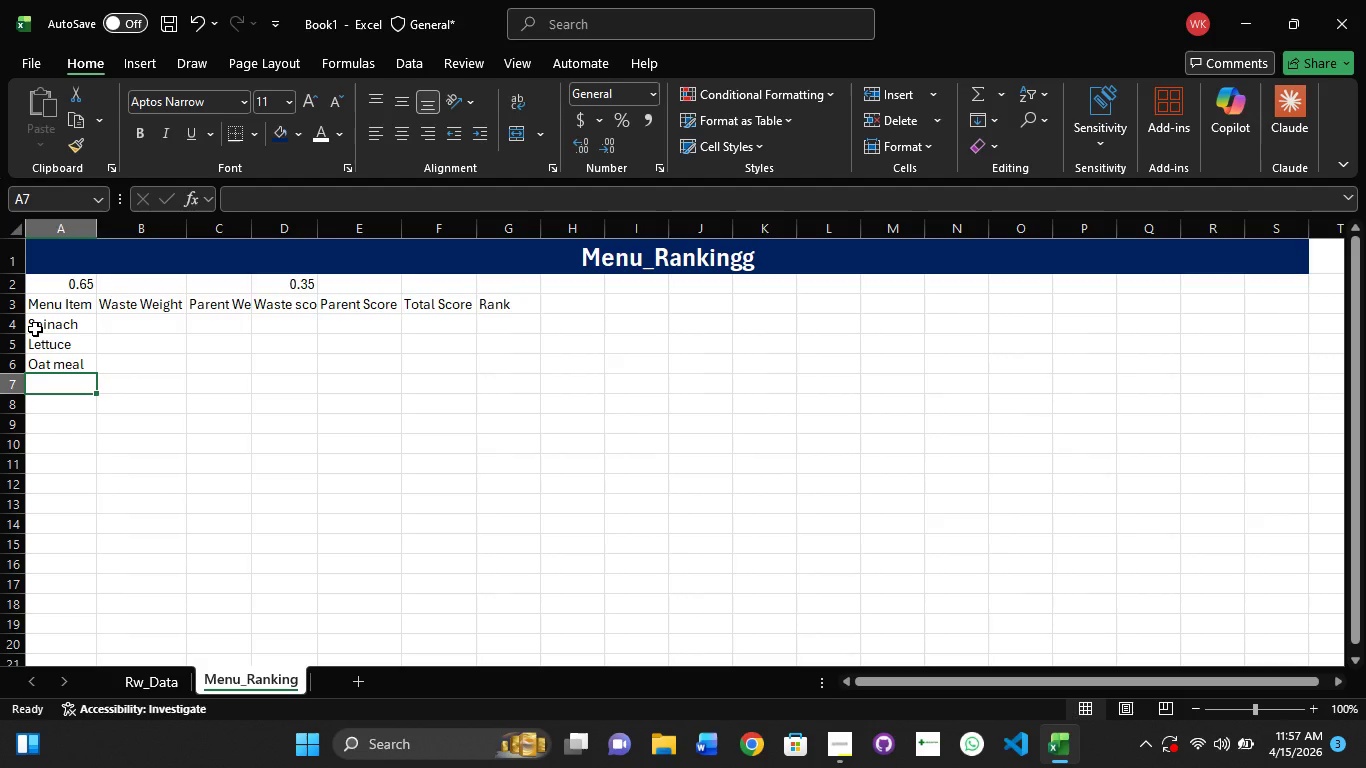 
type(Rice)
 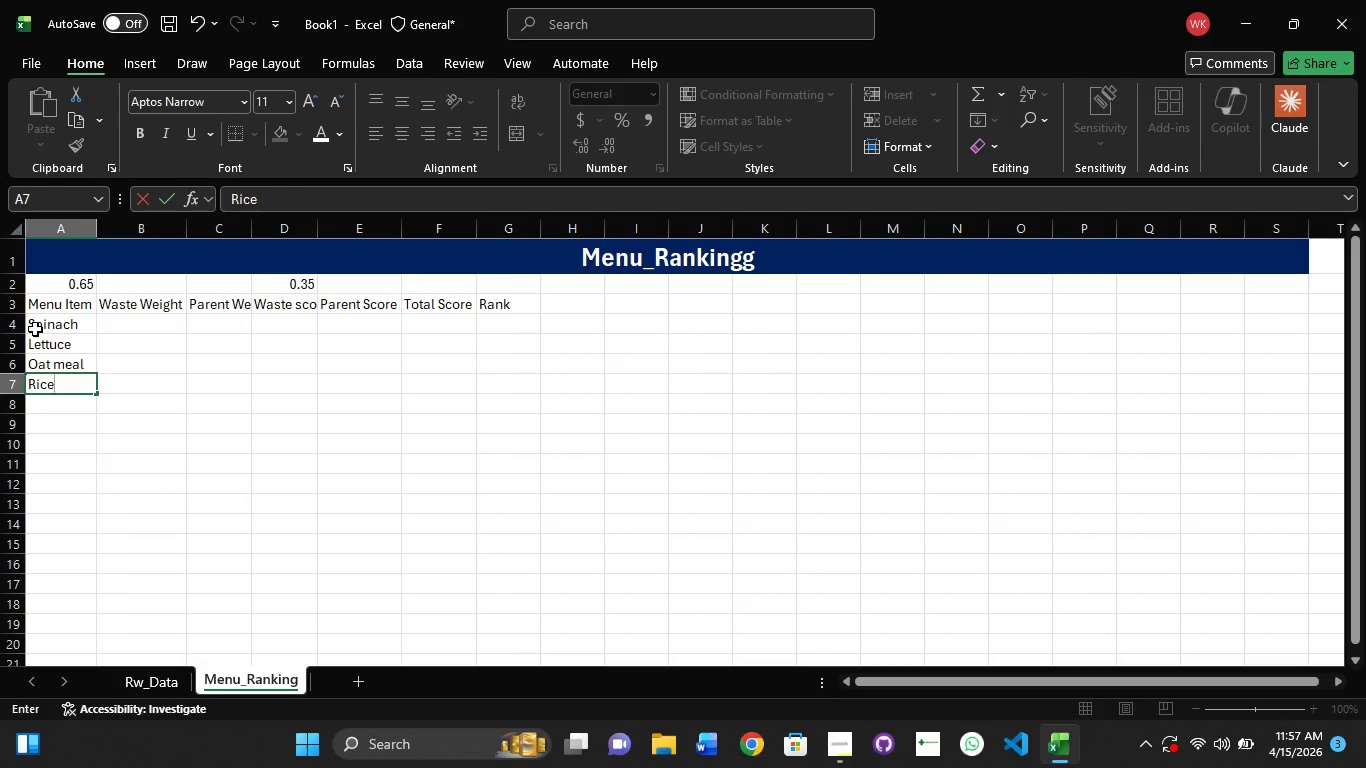 
key(Enter)
 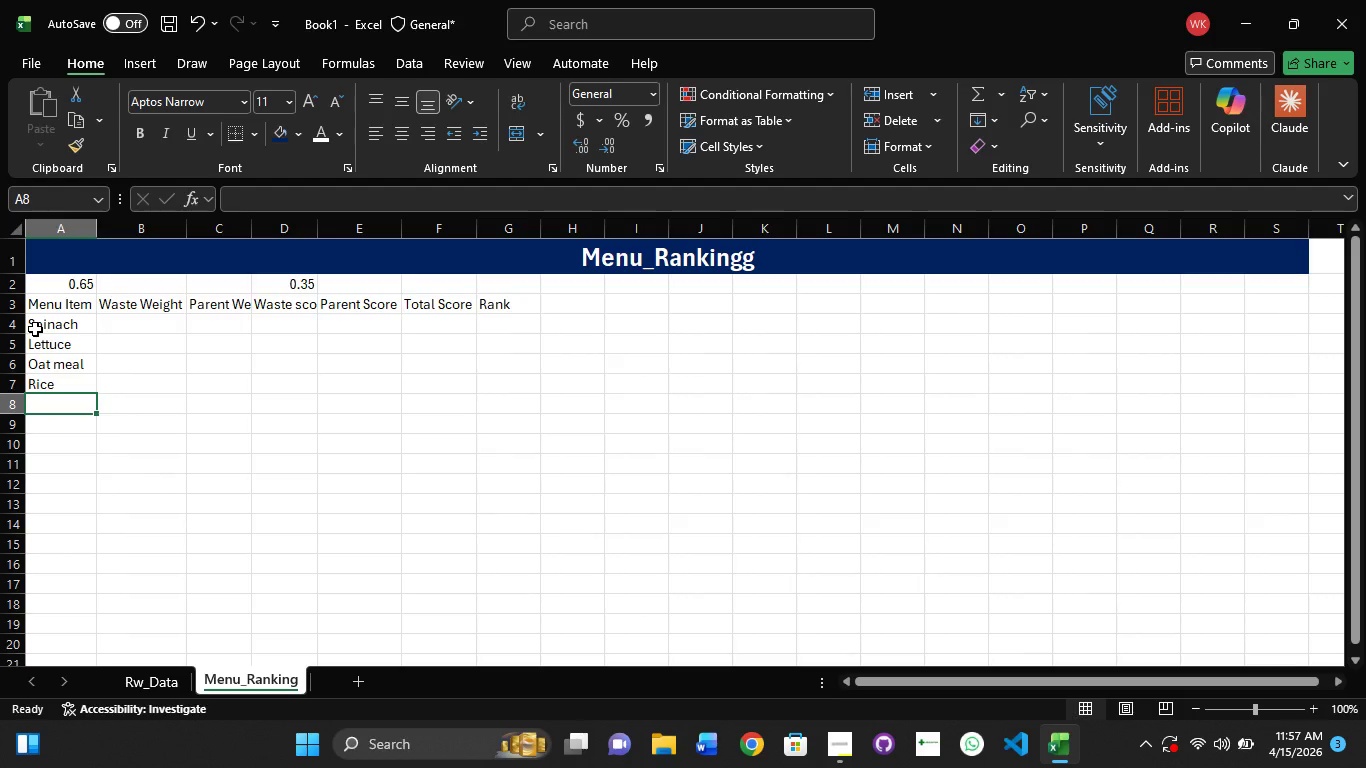 
hold_key(key=ShiftRight, duration=1.5)
 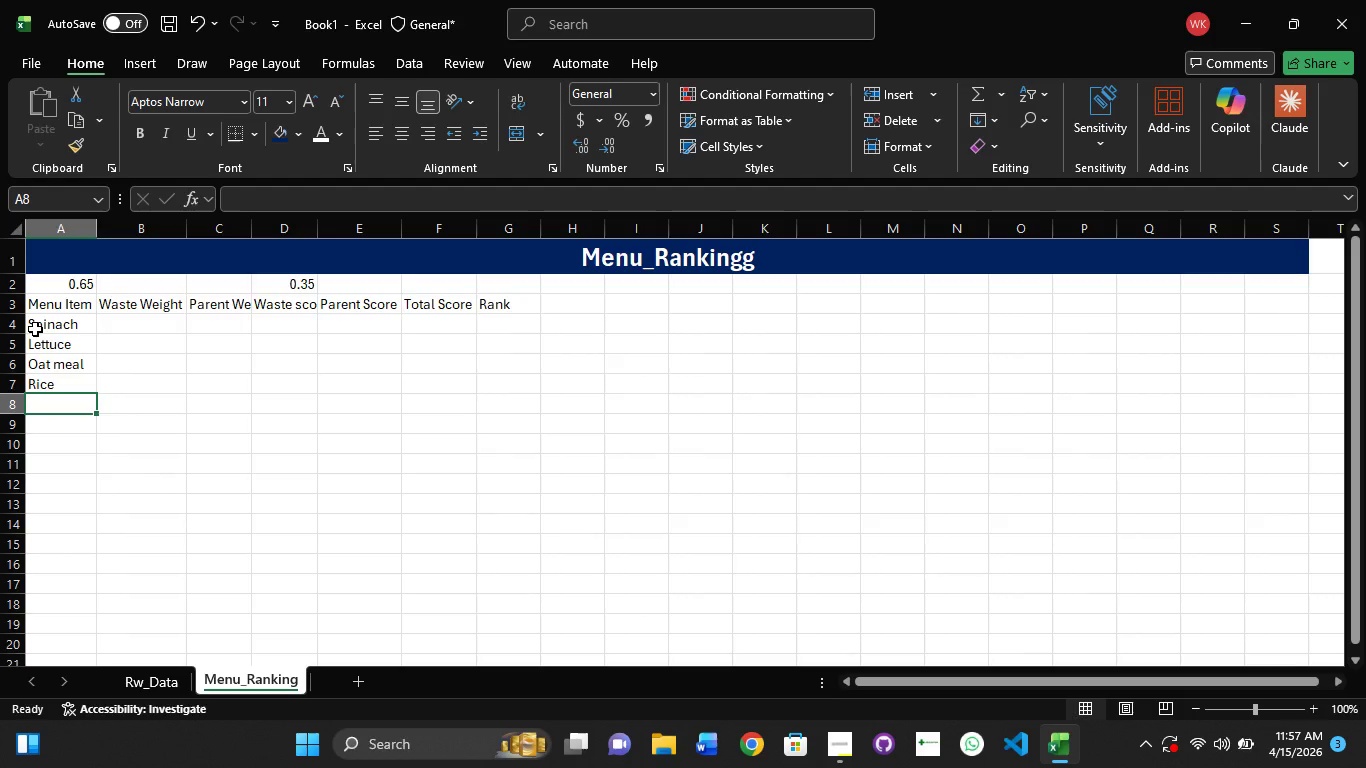 
hold_key(key=ShiftRight, duration=0.62)
 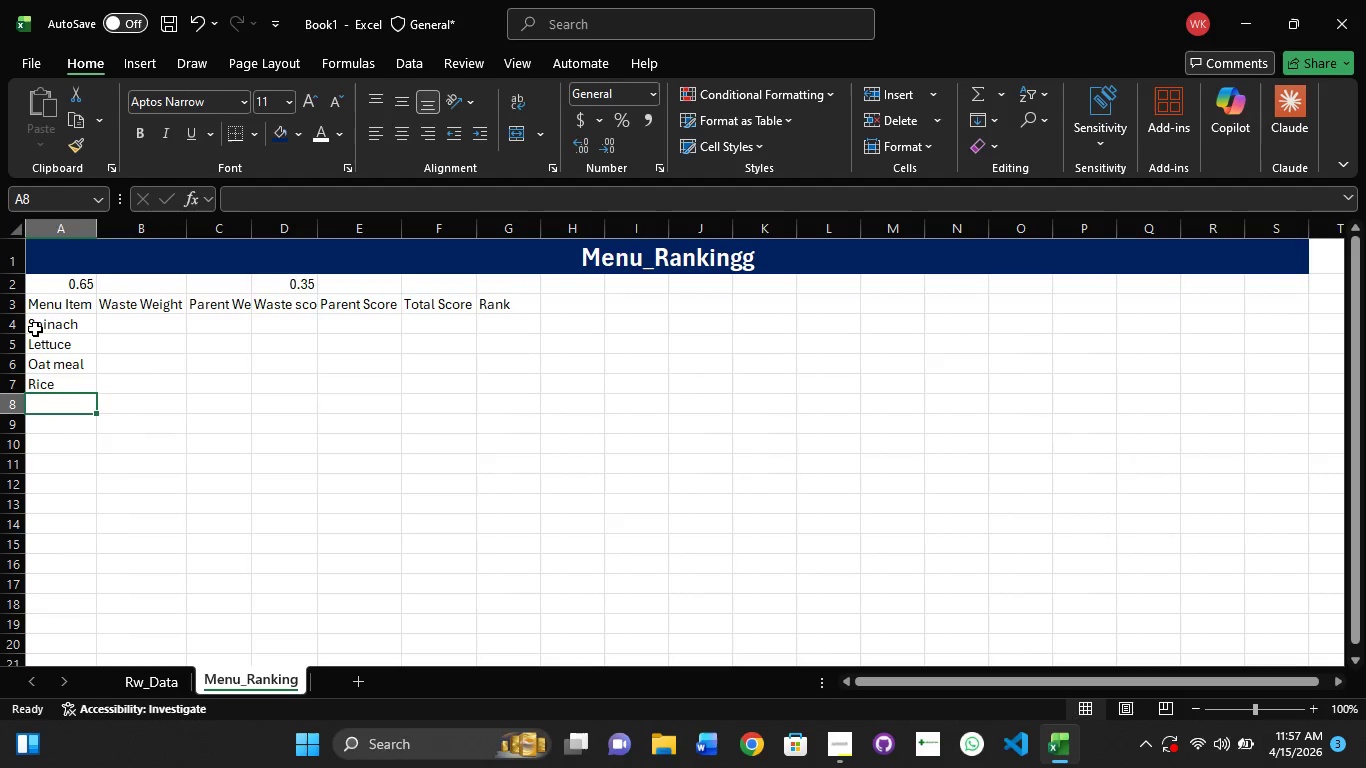 
type(Chicken peas)
 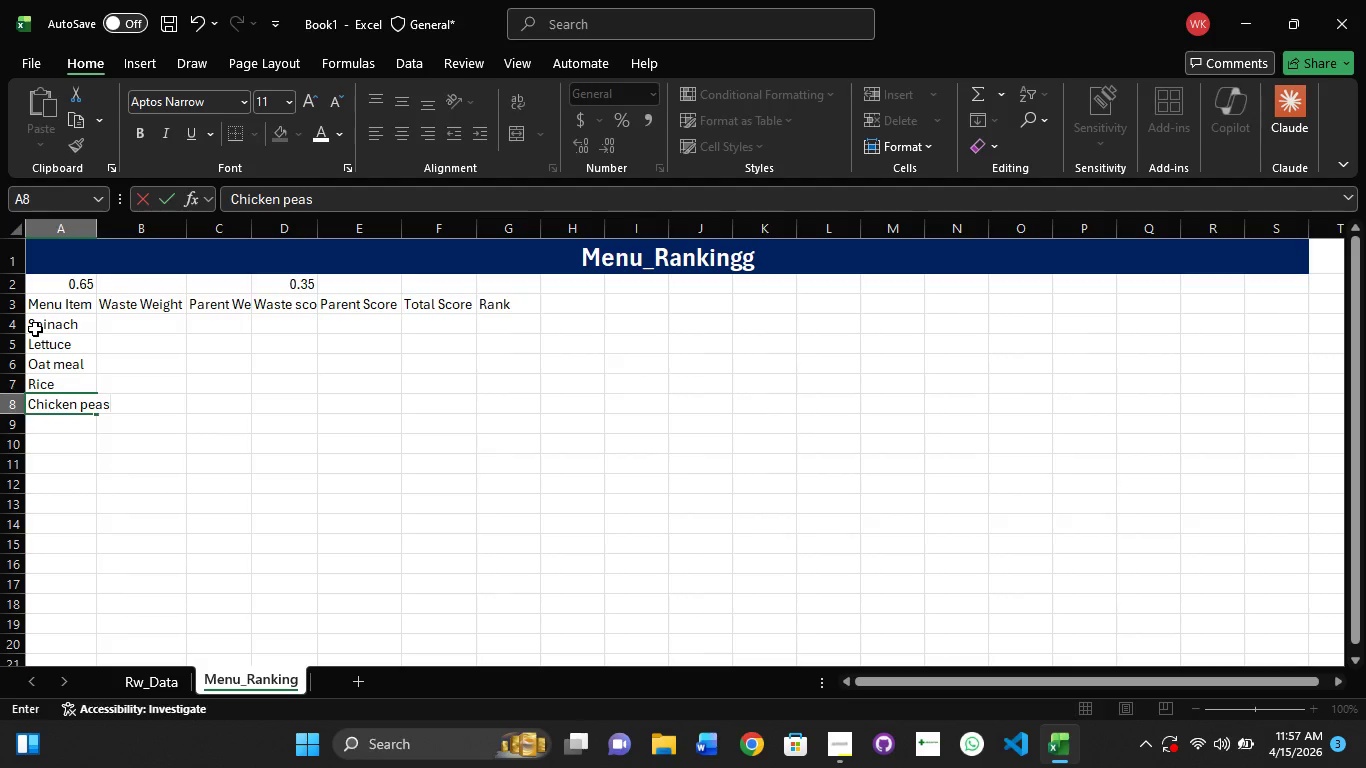 
key(Enter)
 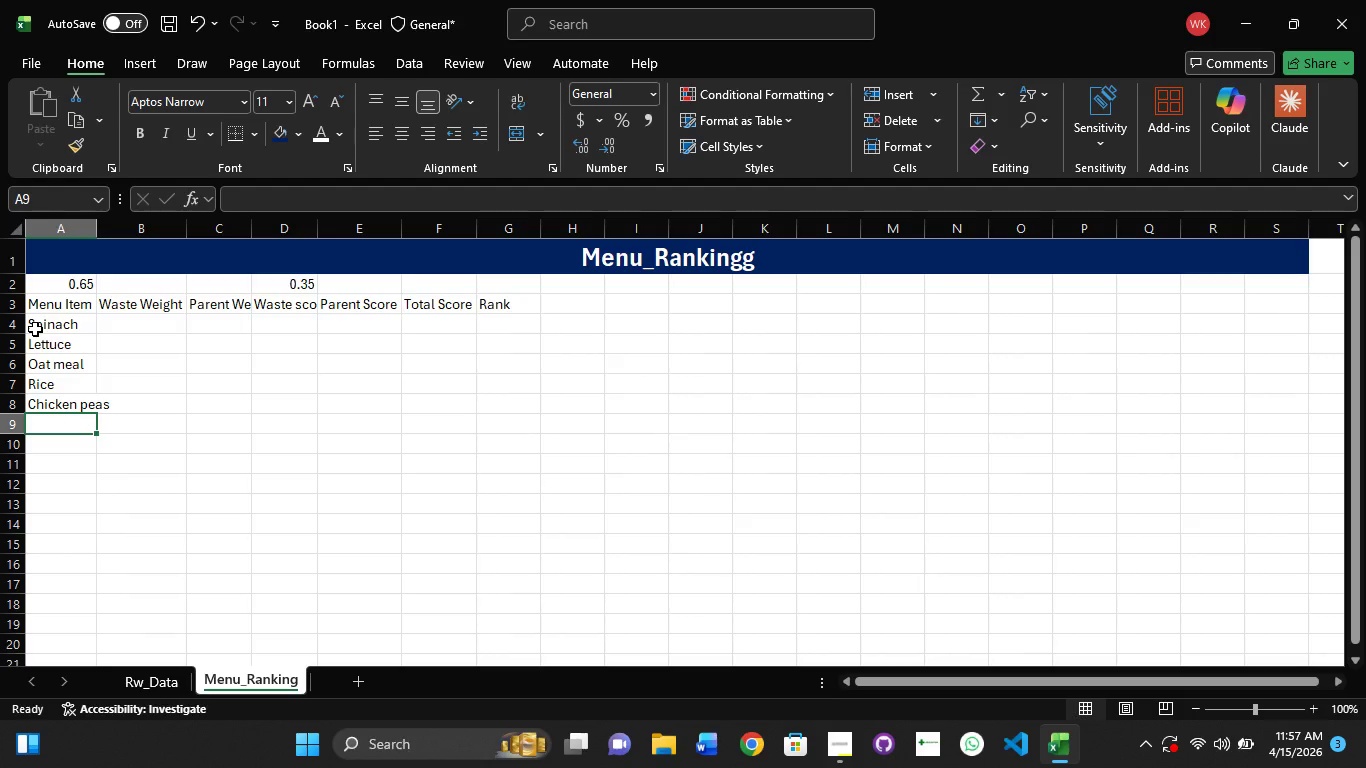 
key(Shift+ShiftRight)
 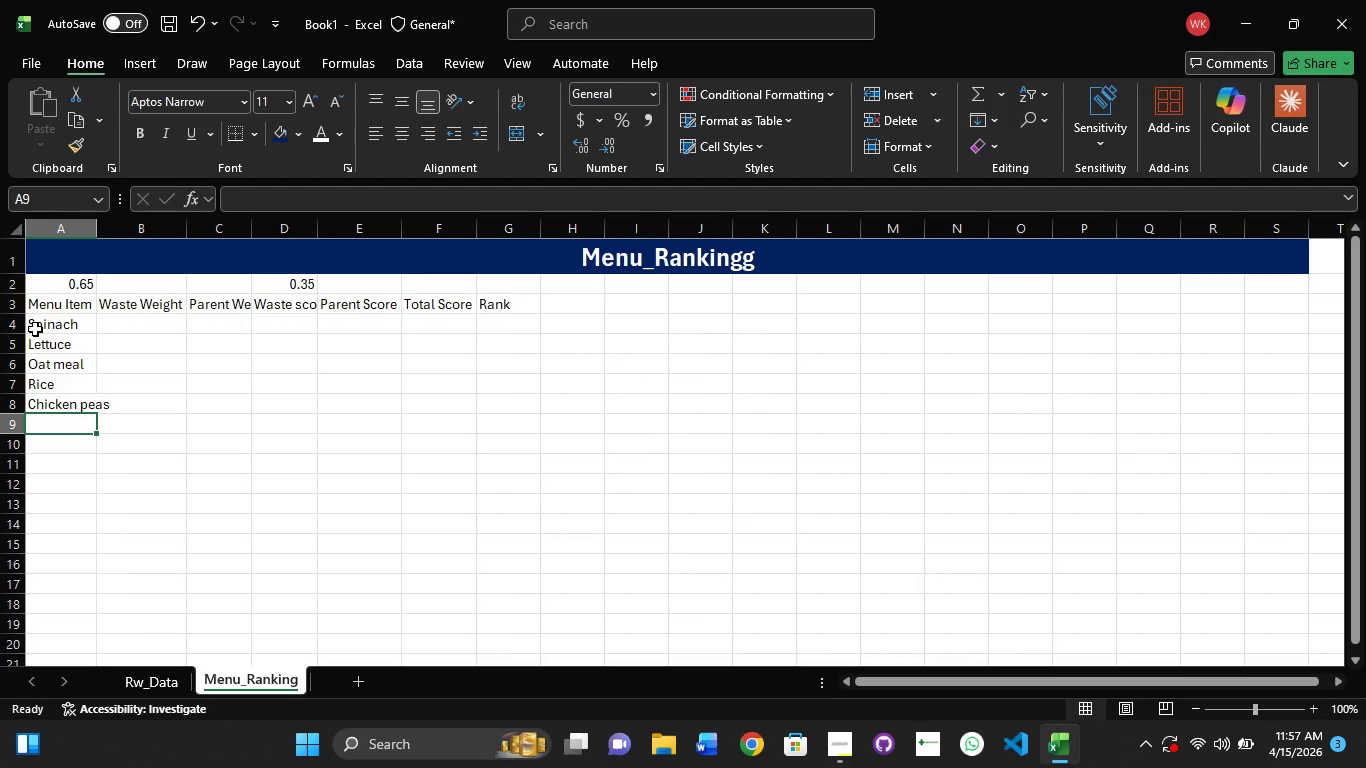 
type(Hollof)
key(Backspace)
key(Backspace)
key(Backspace)
key(Backspace)
key(Backspace)
key(Backspace)
key(Backspace)
type(Jollof mix)
 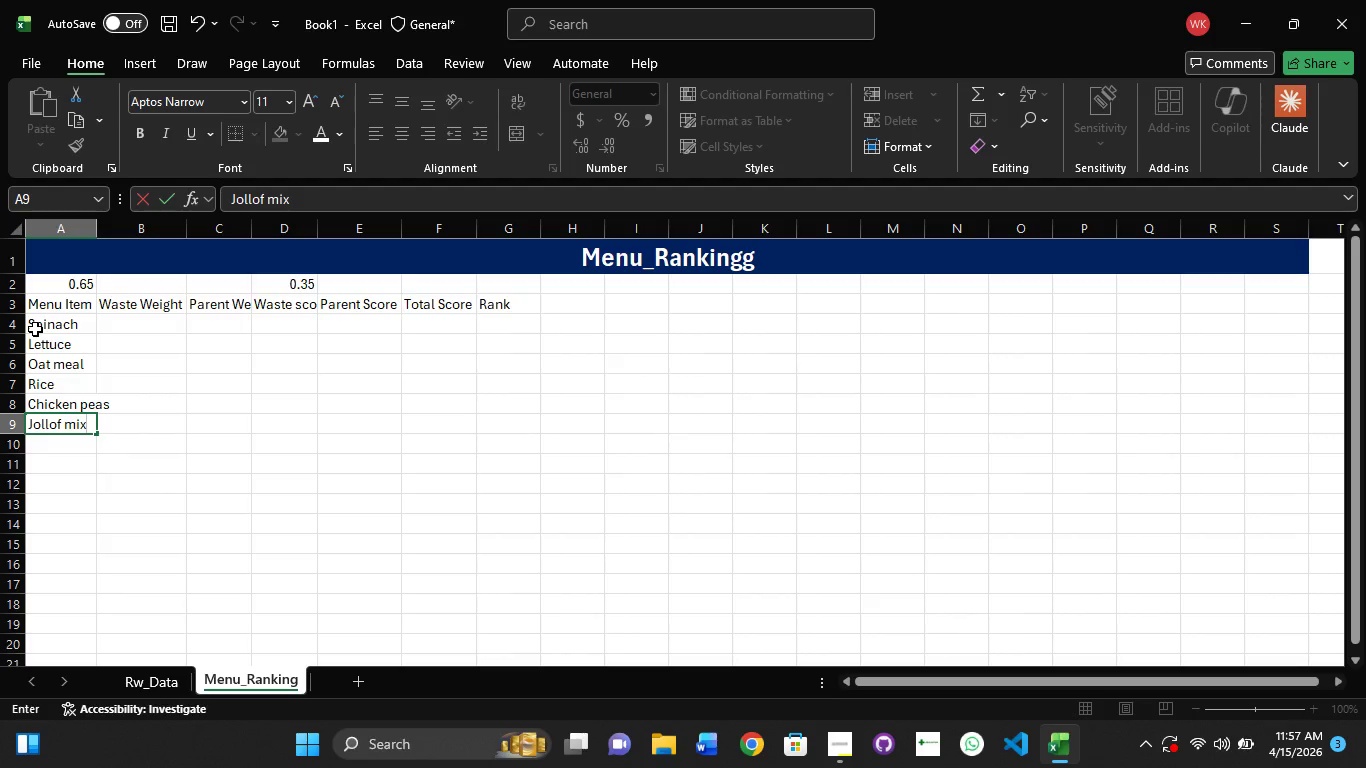 
key(Enter)
 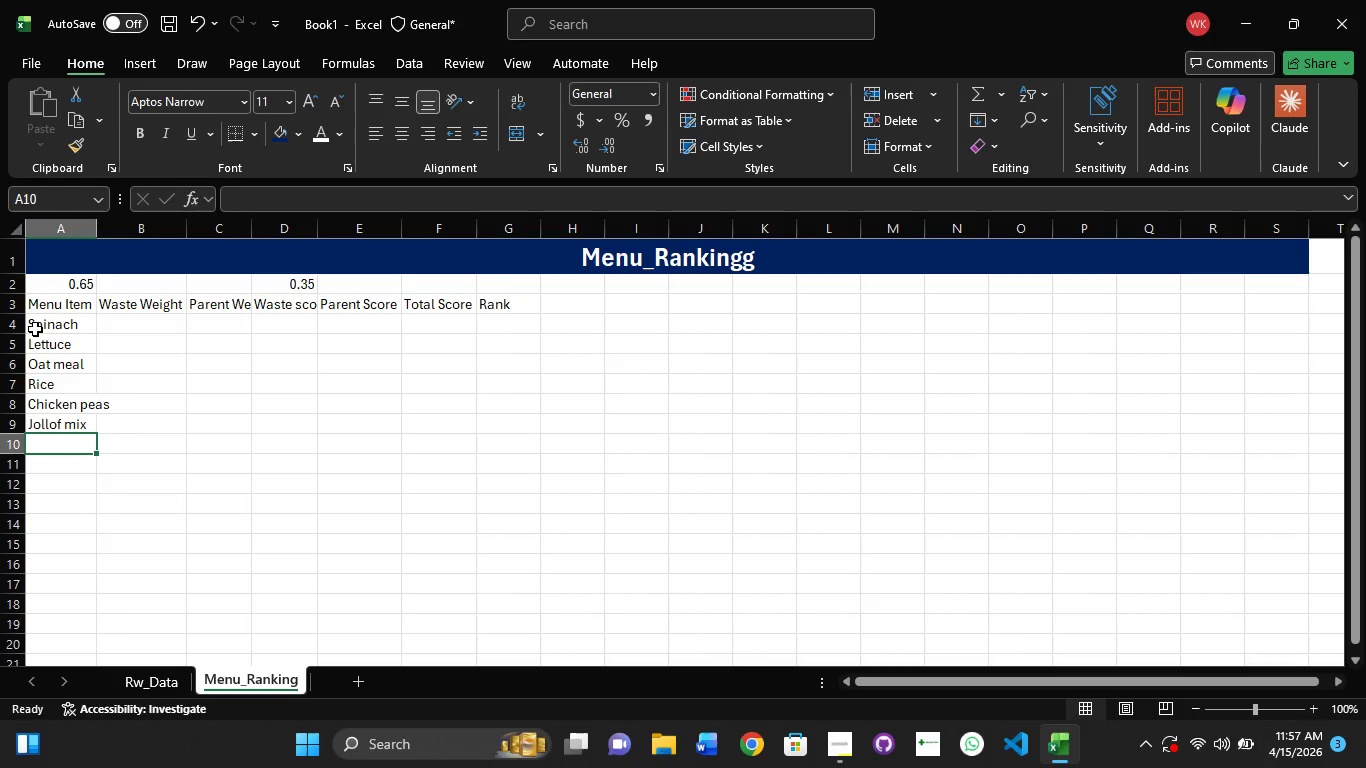 
type(Barbecue)
 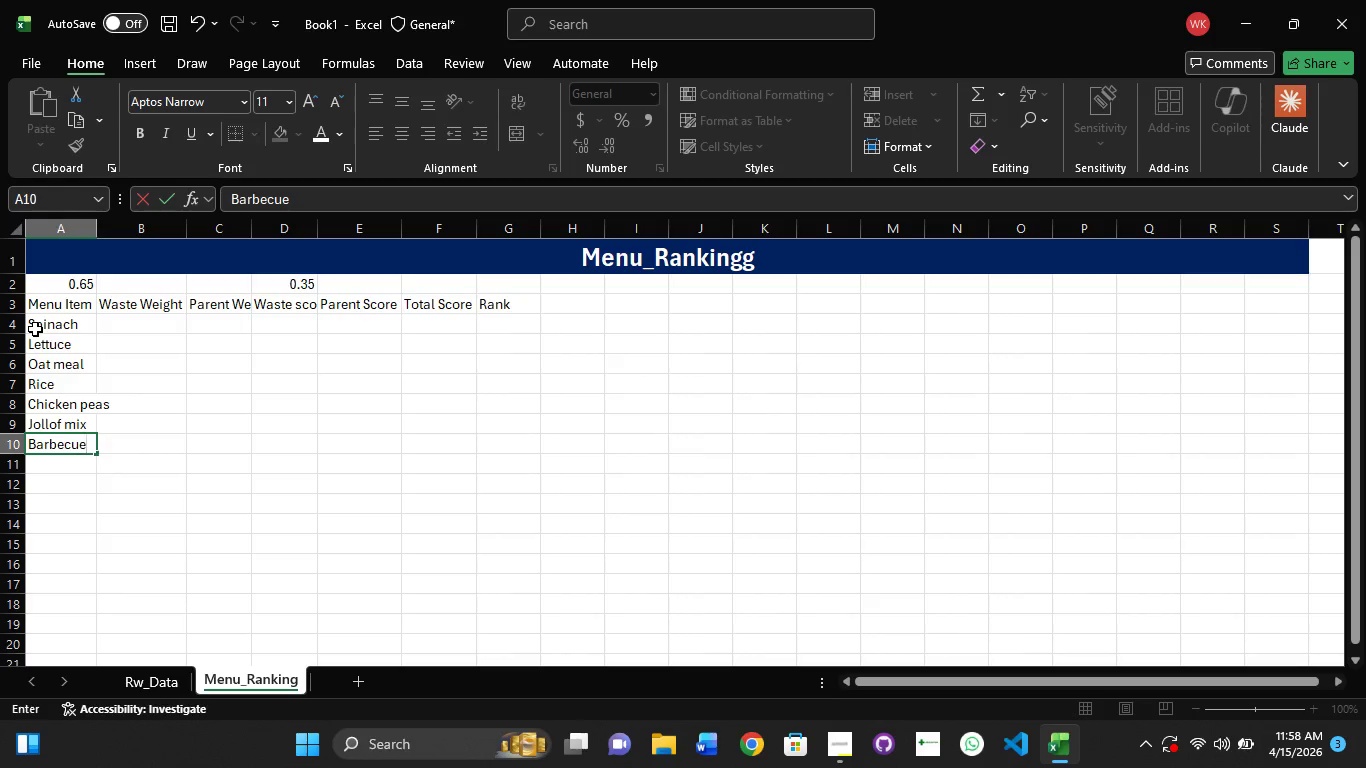 
key(Enter)
 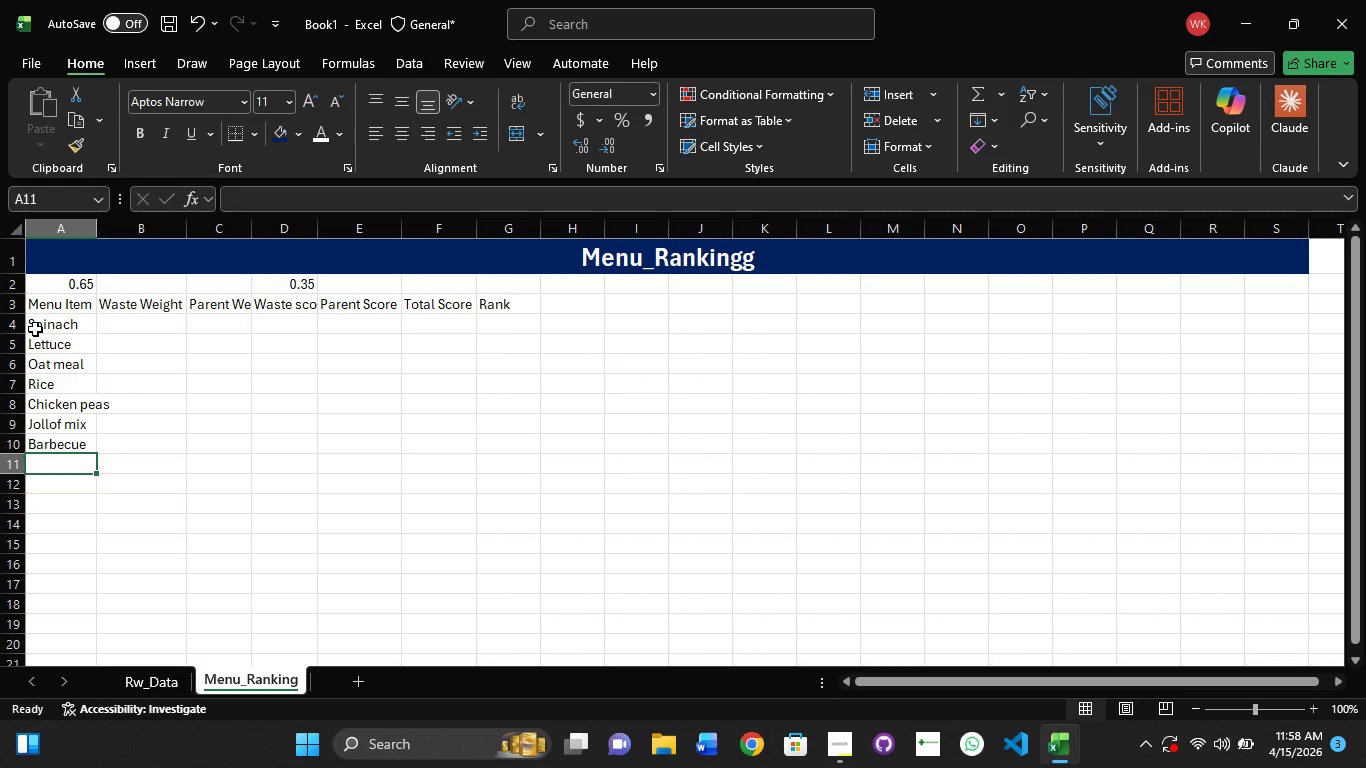 
hold_key(key=ShiftRight, duration=1.34)
 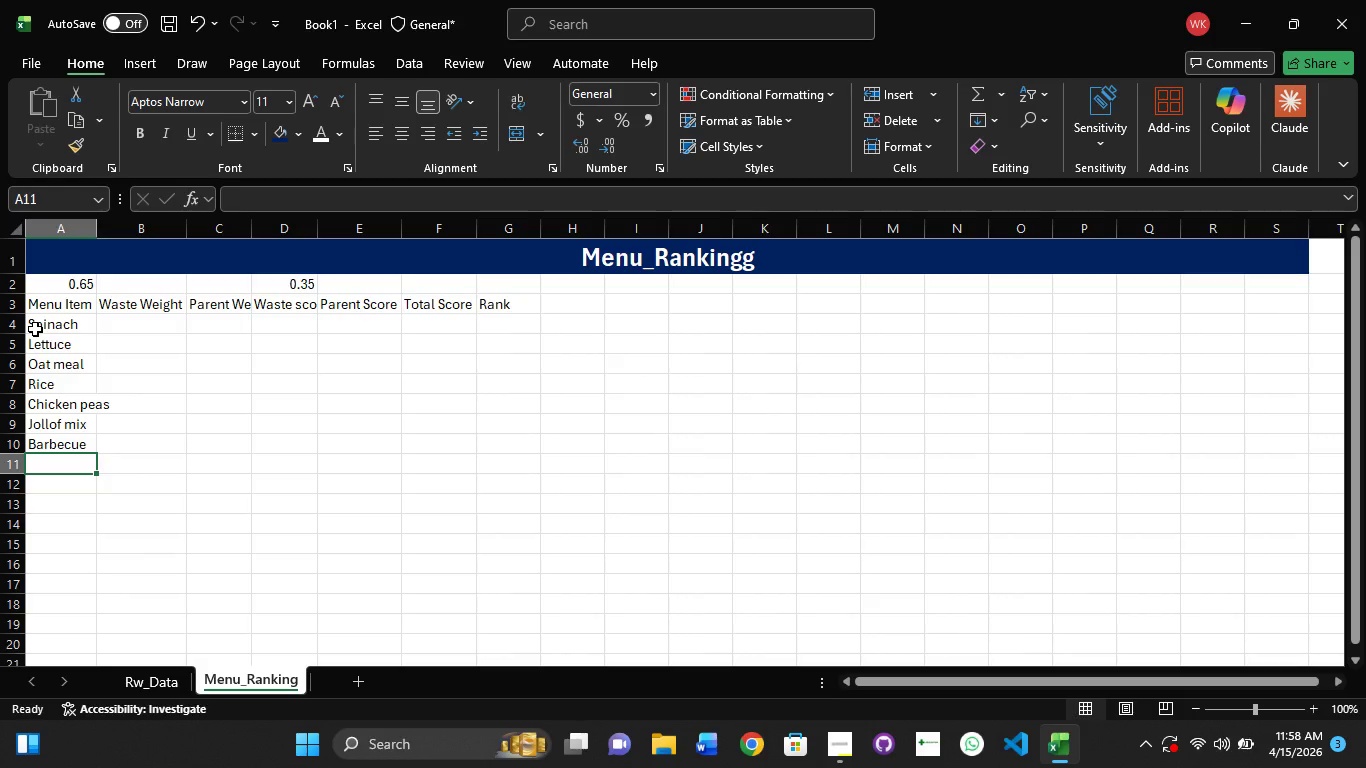 
hold_key(key=ShiftRight, duration=0.36)
 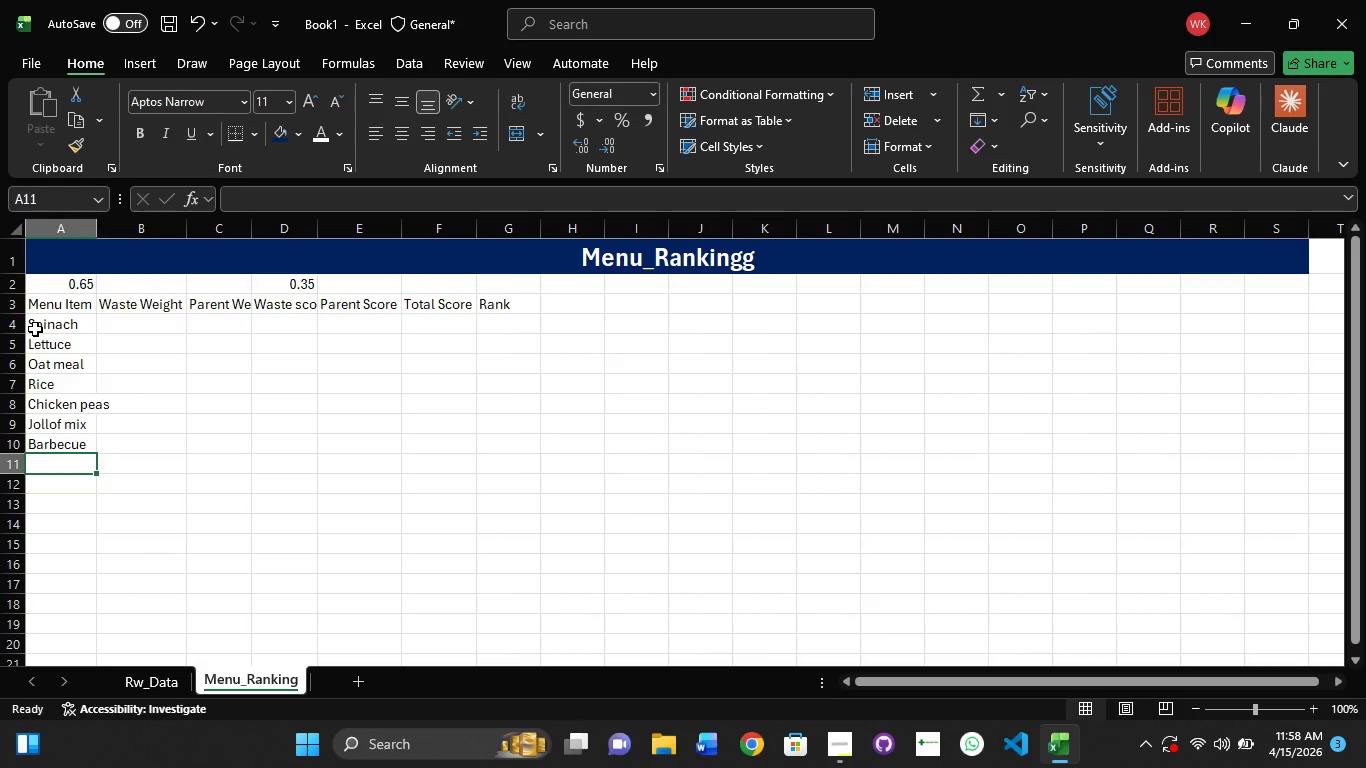 
type(Baked beans)
 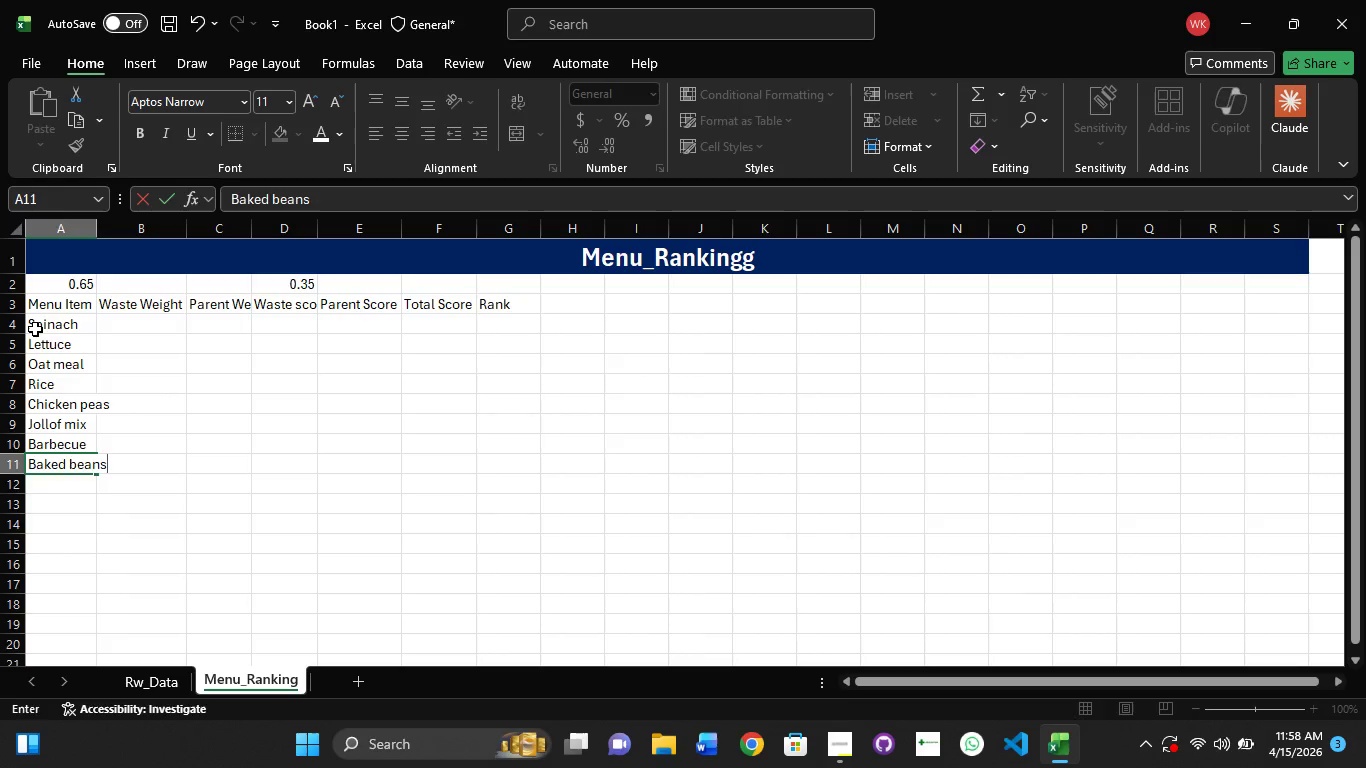 
key(Enter)
 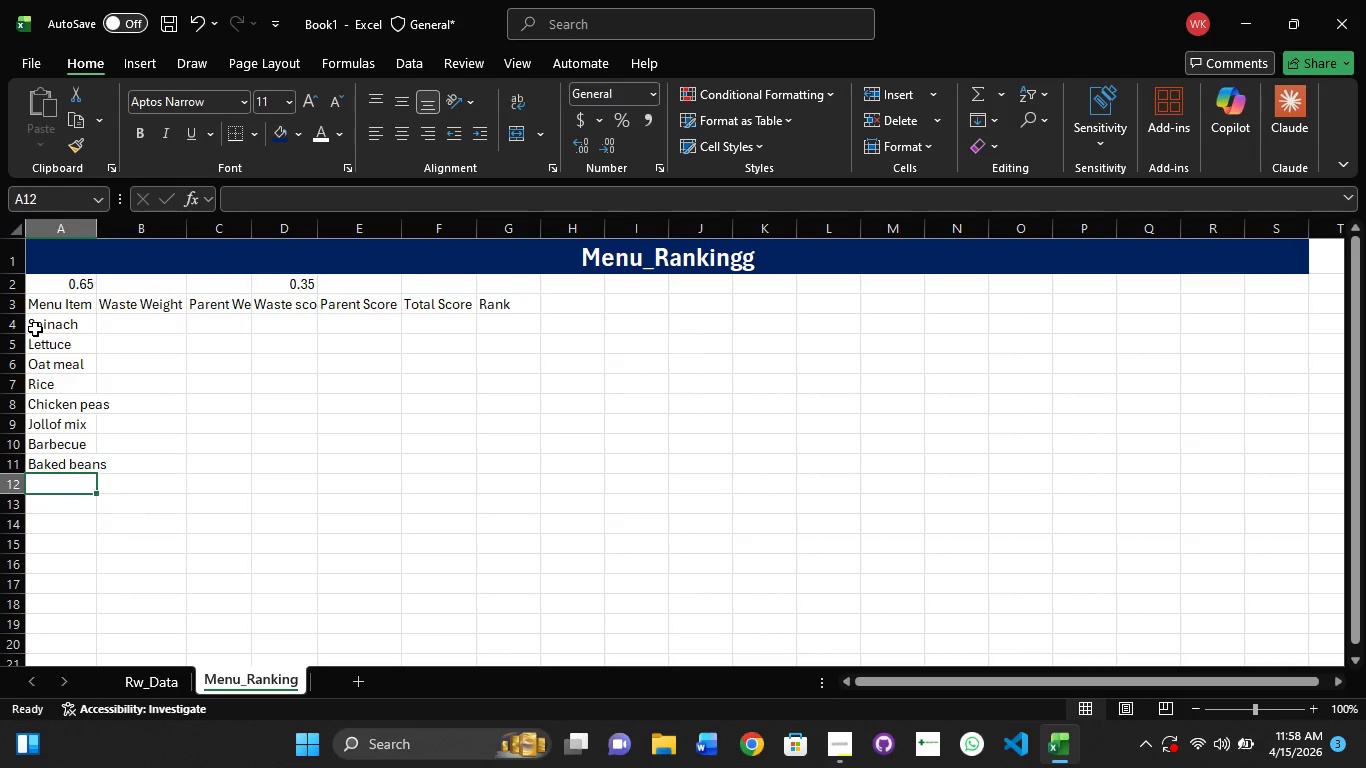 
wait(7.77)
 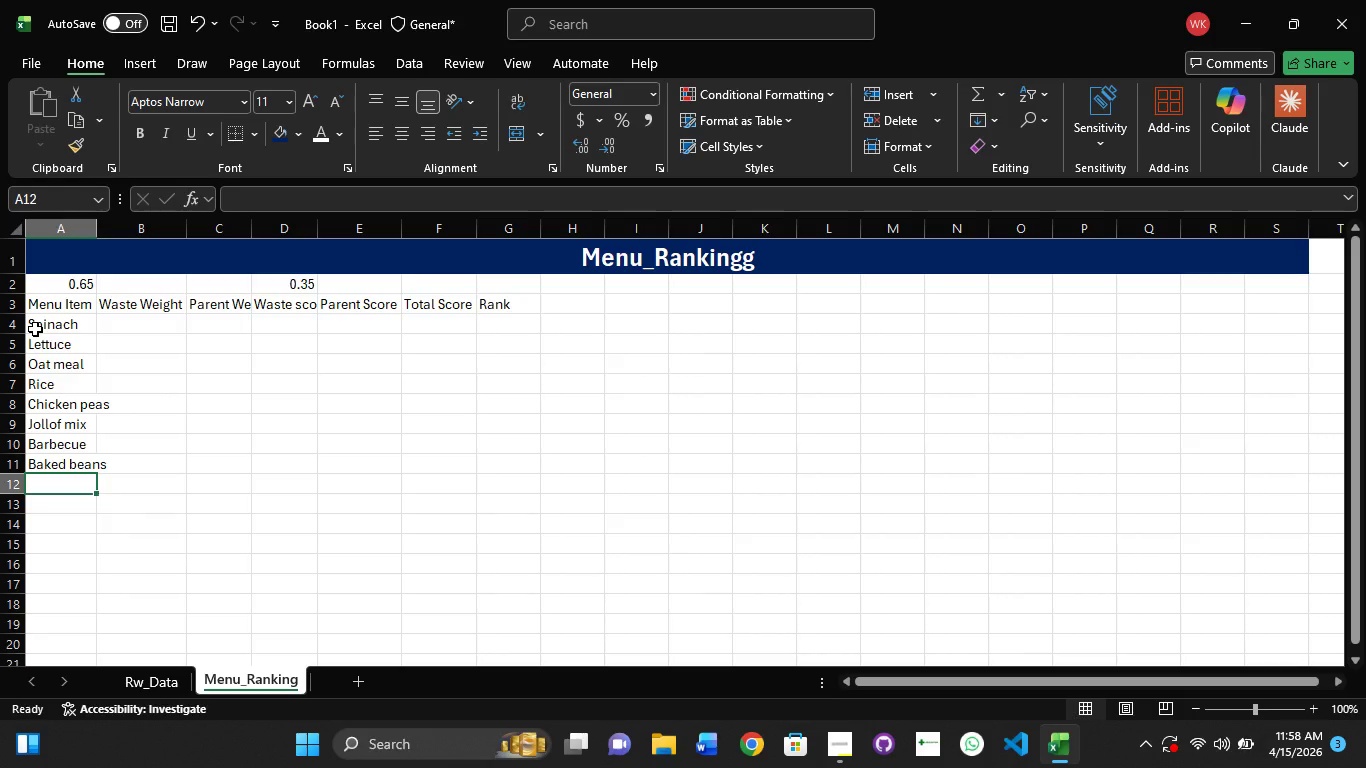 
type(Cucumber)
 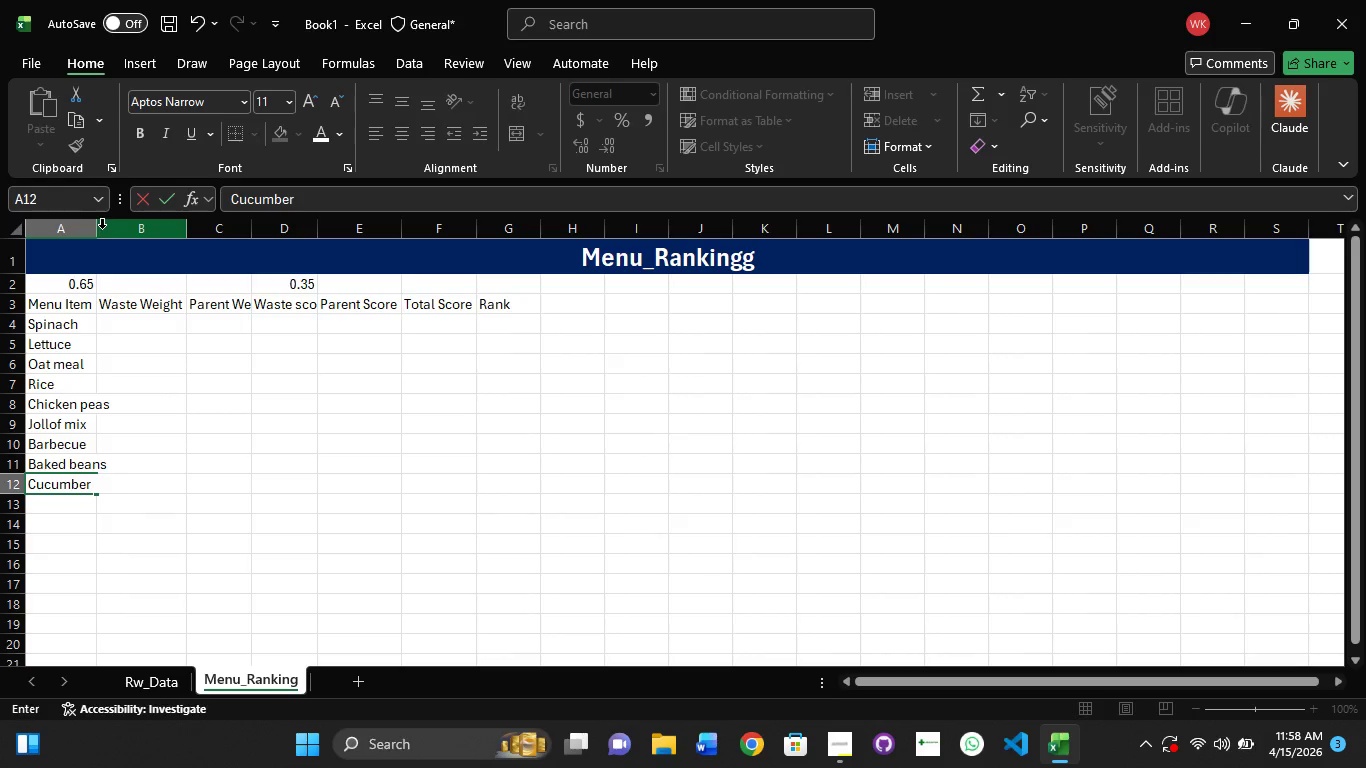 
double_click([97, 231])
 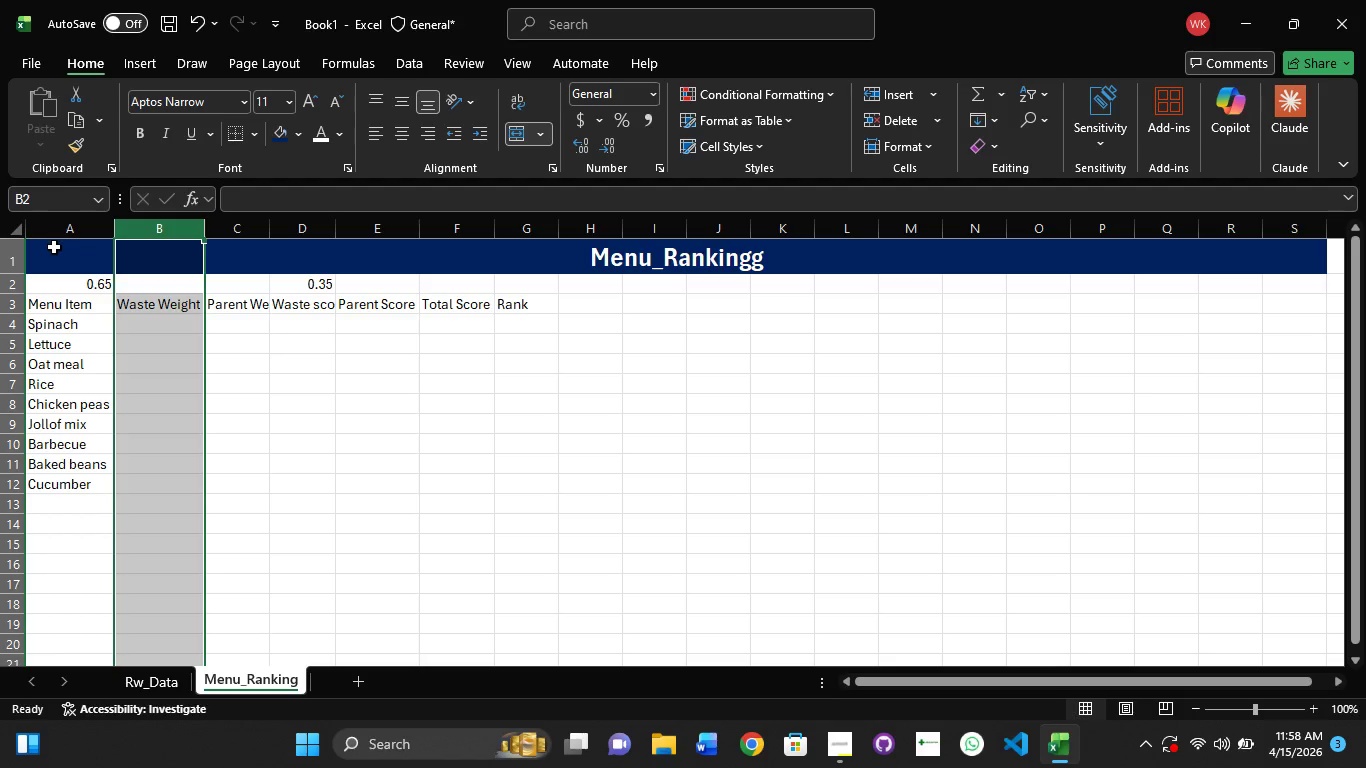 
wait(7.36)
 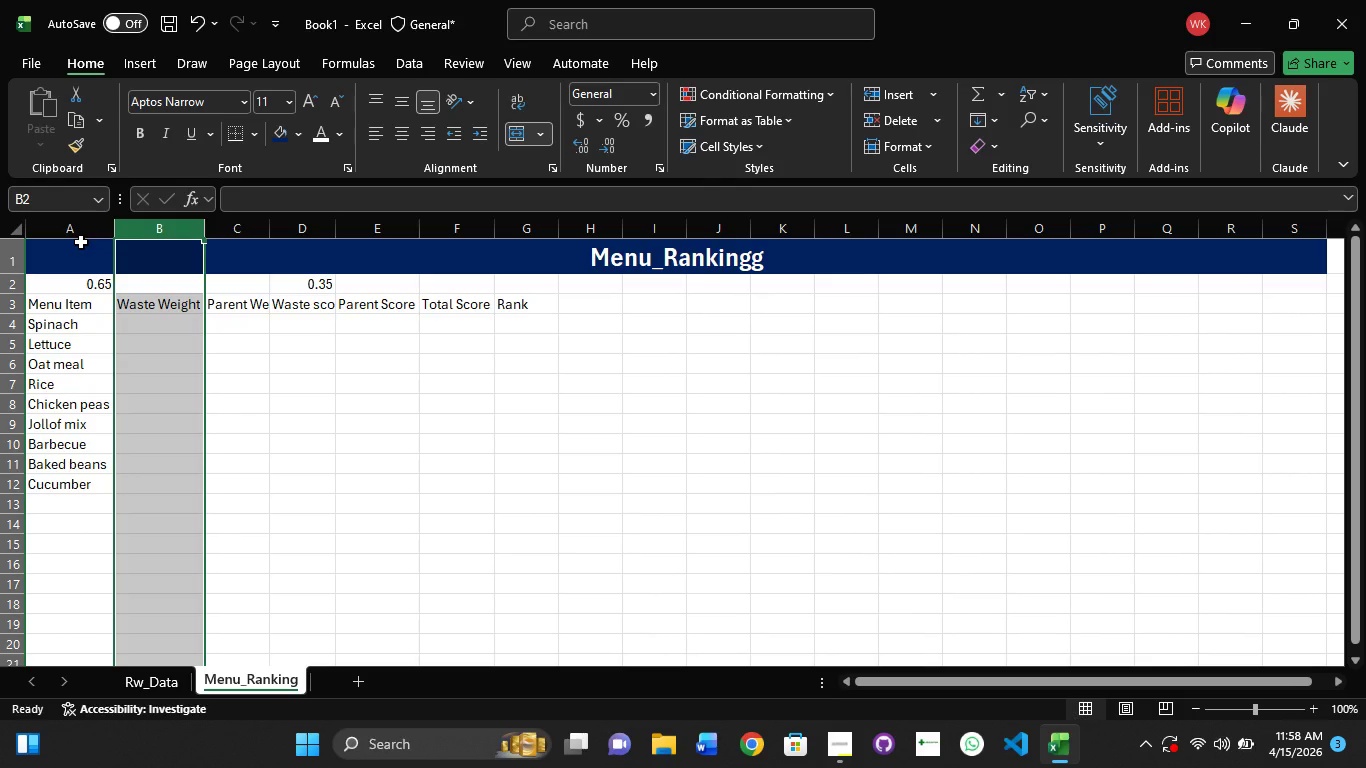 
left_click([149, 318])
 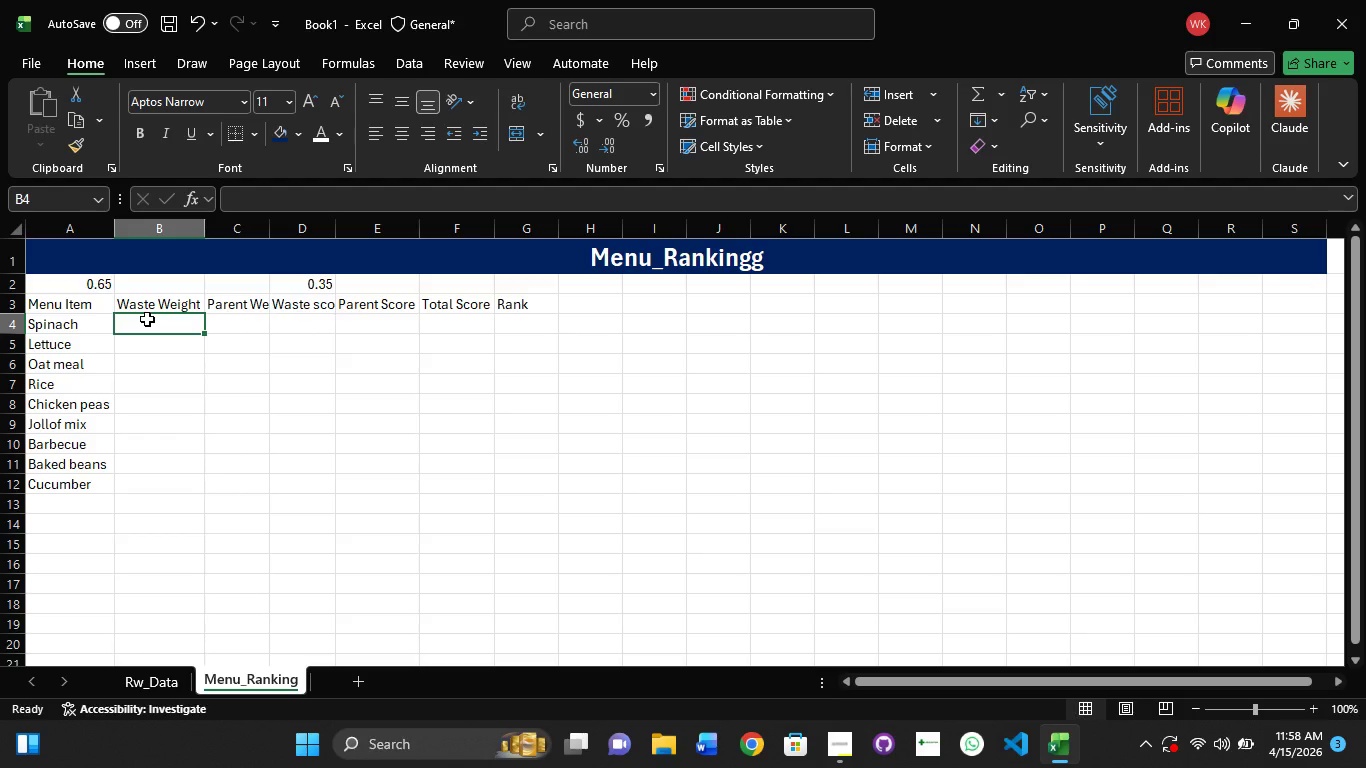 
wait(6.47)
 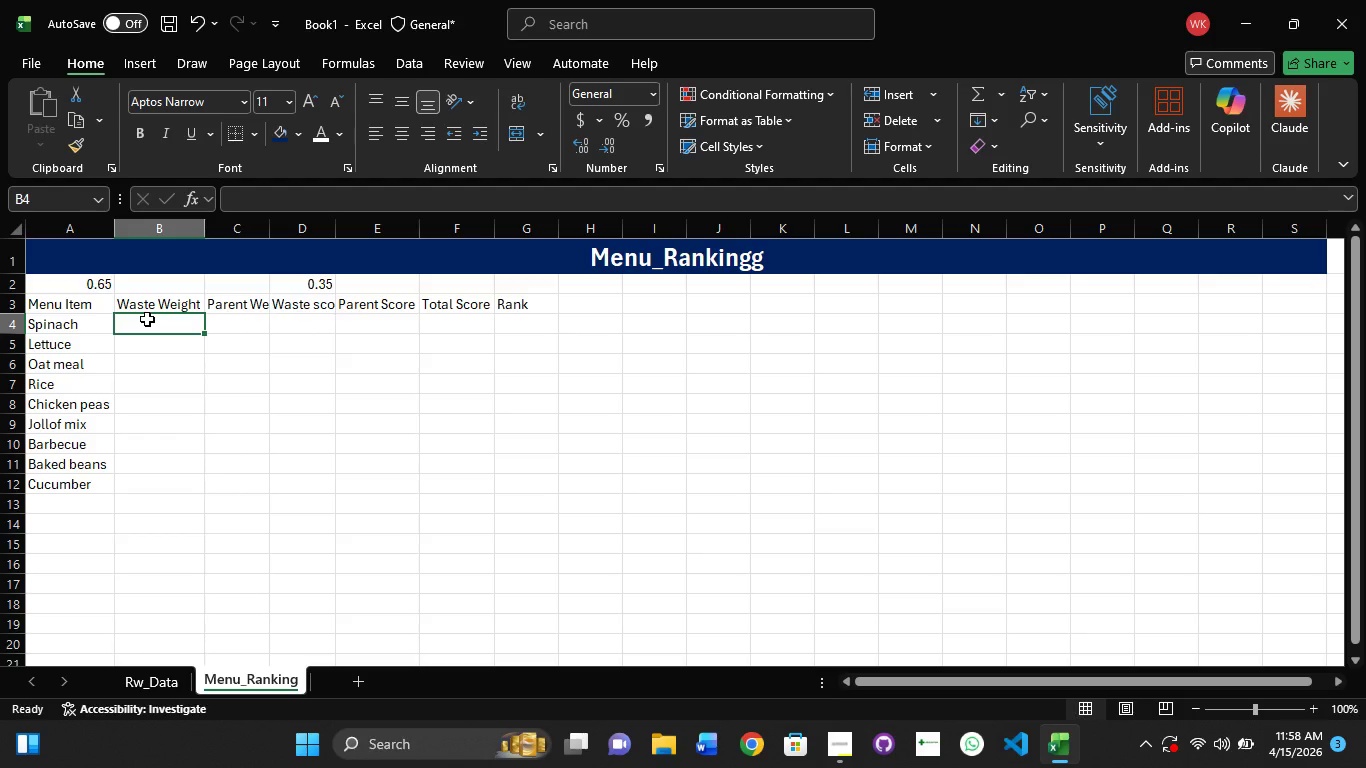 
type(=$B2)
 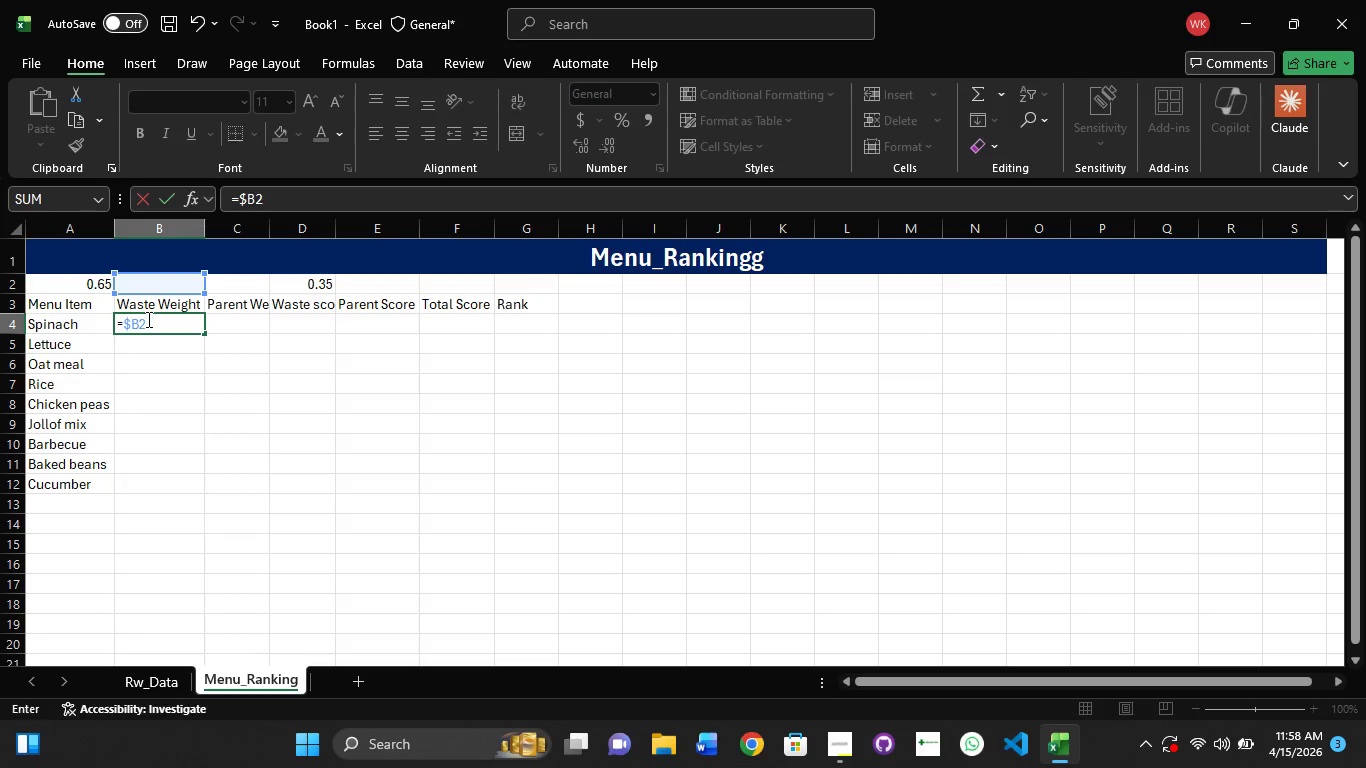 
wait(5.44)
 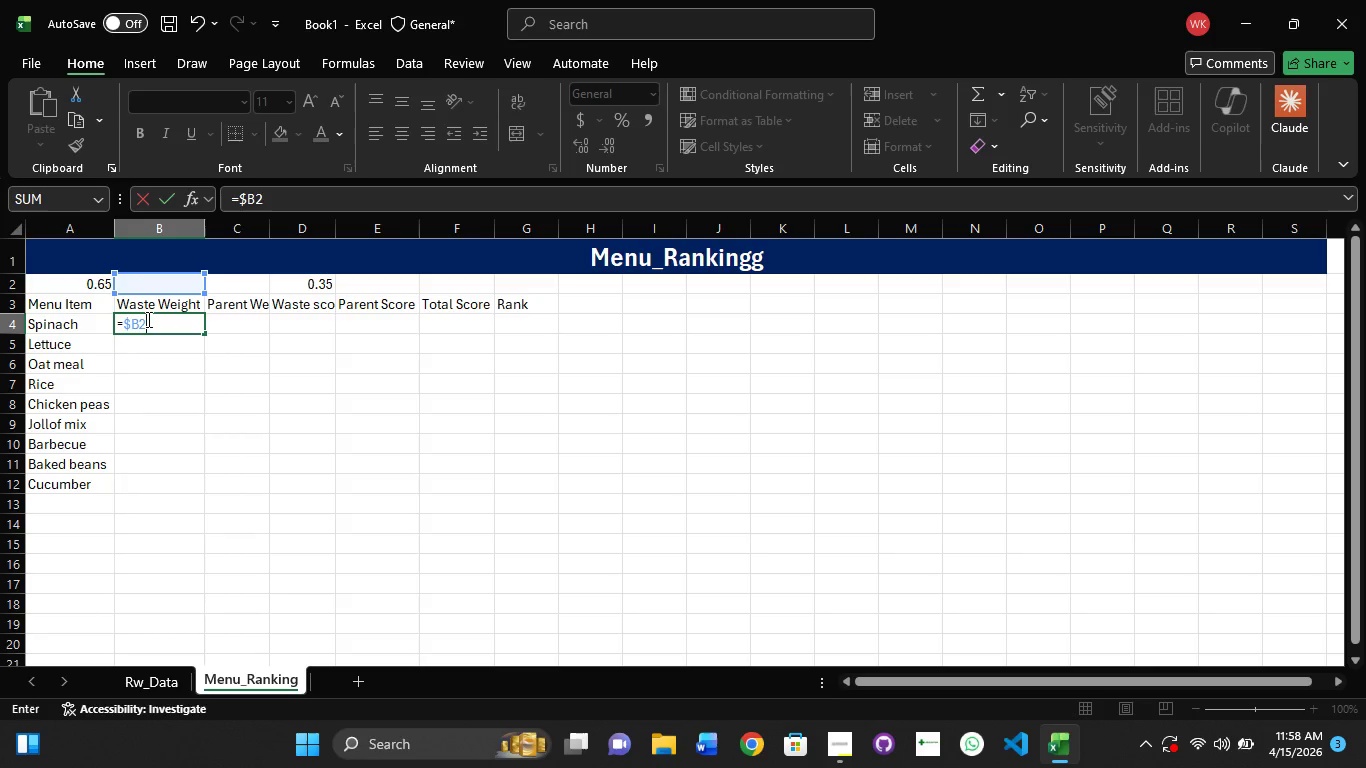 
key(Backspace)
type($2)
 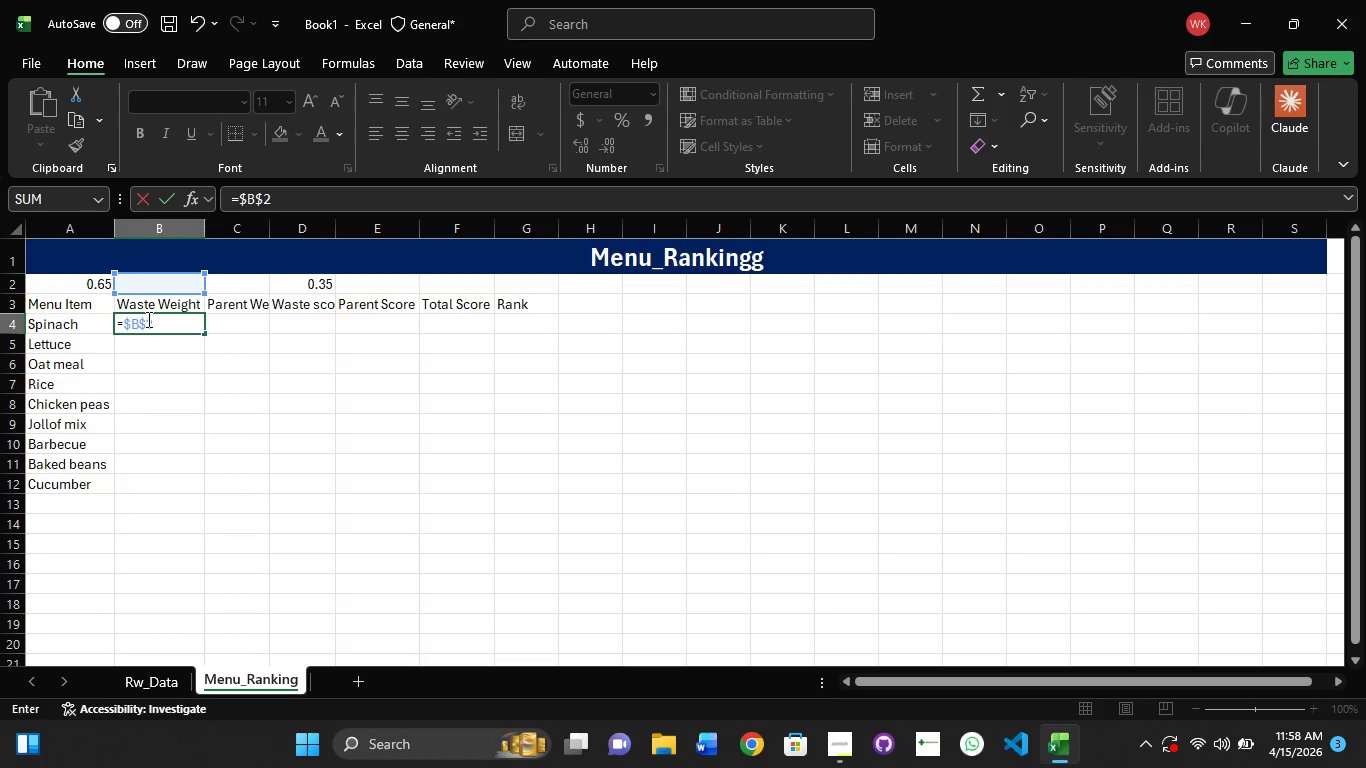 
wait(5.58)
 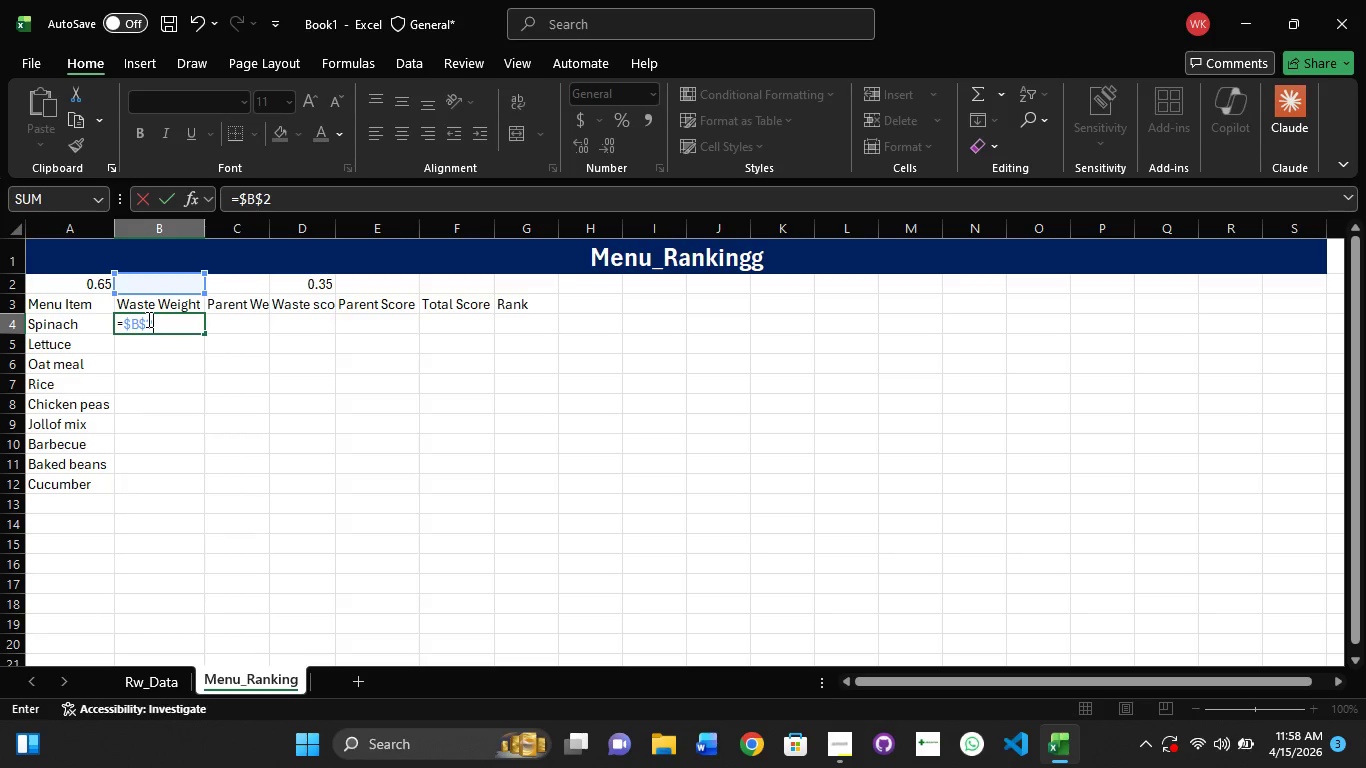 
key(Enter)
 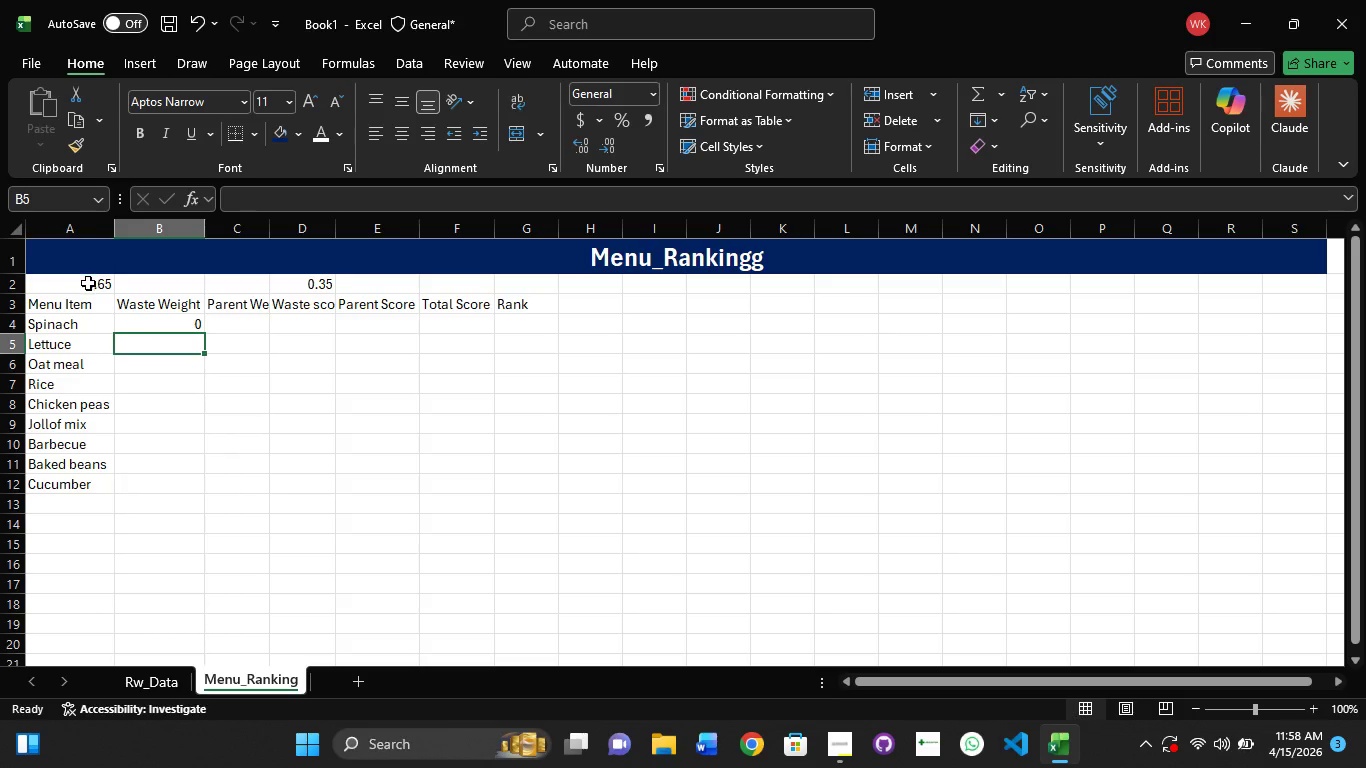 
double_click([89, 285])
 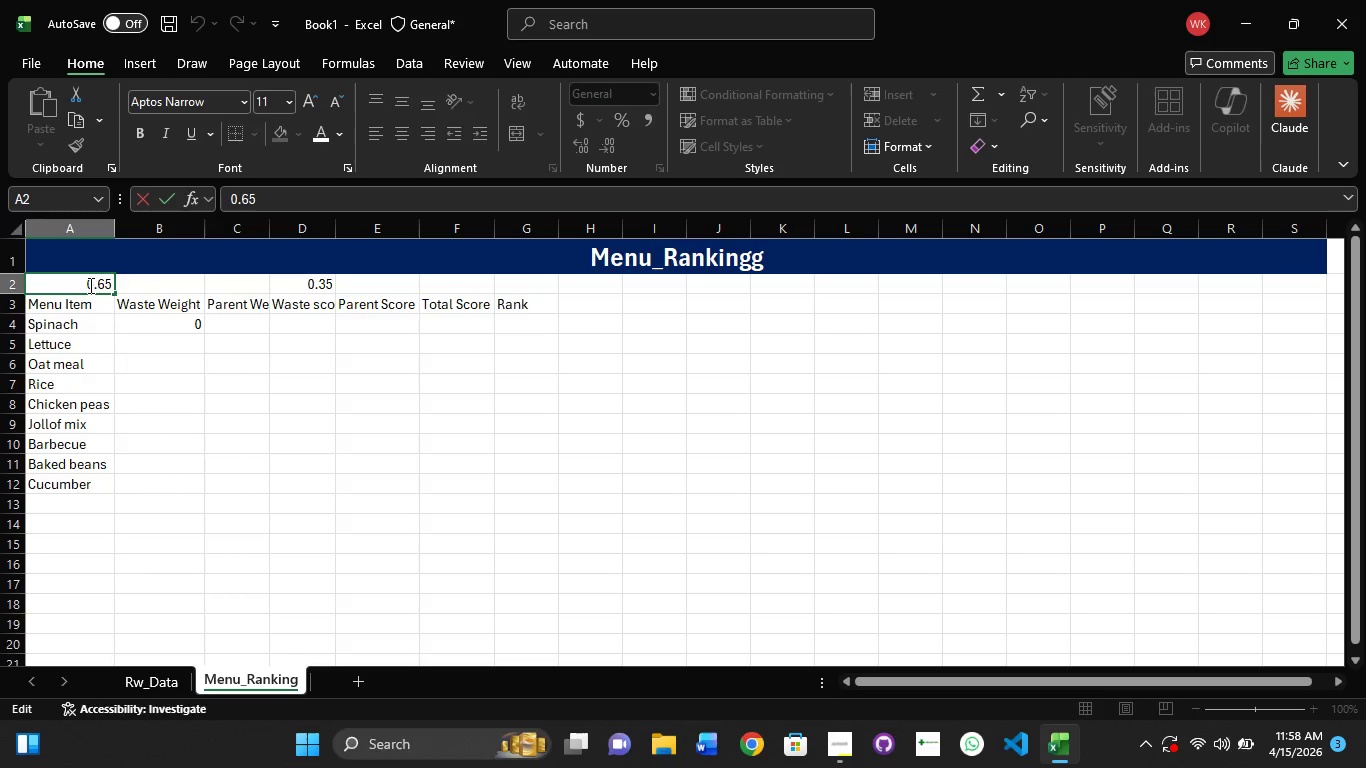 
key(Control+A)
 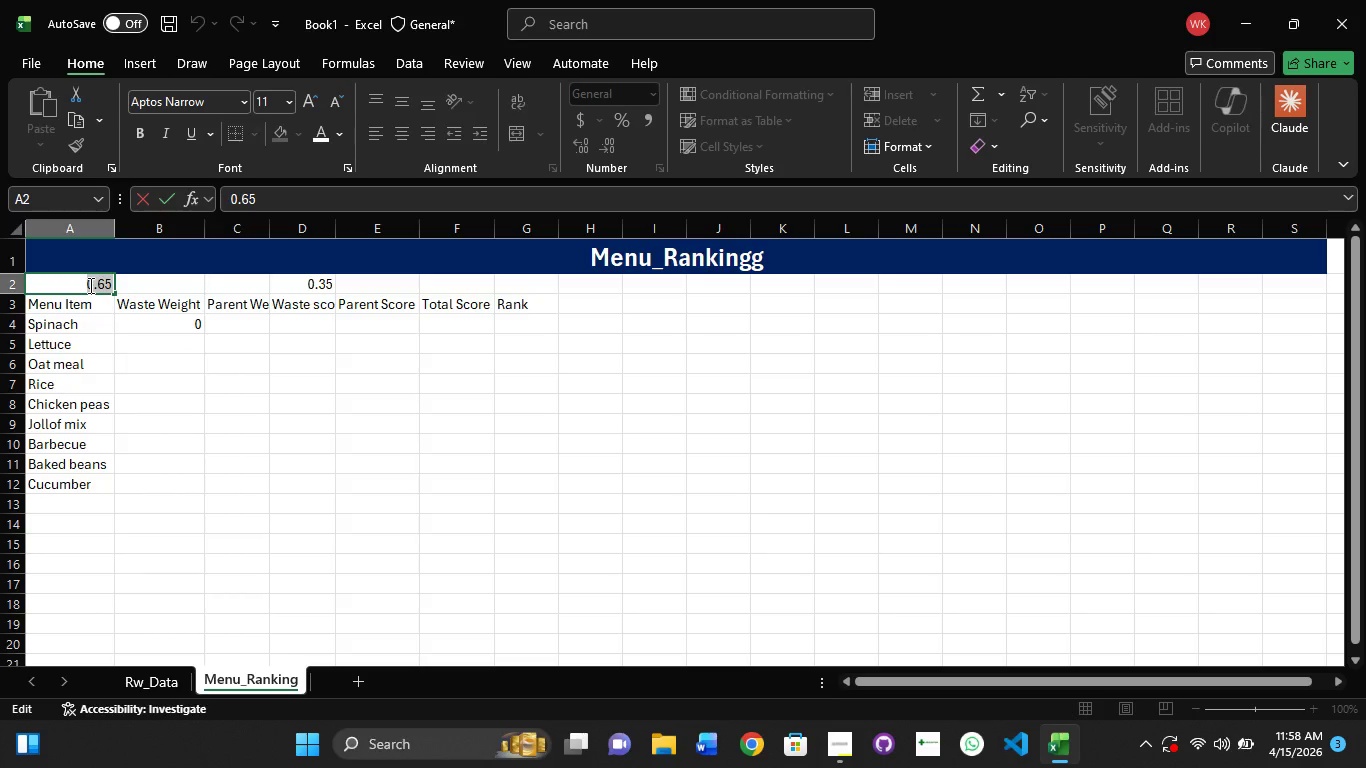 
key(Control+X)
 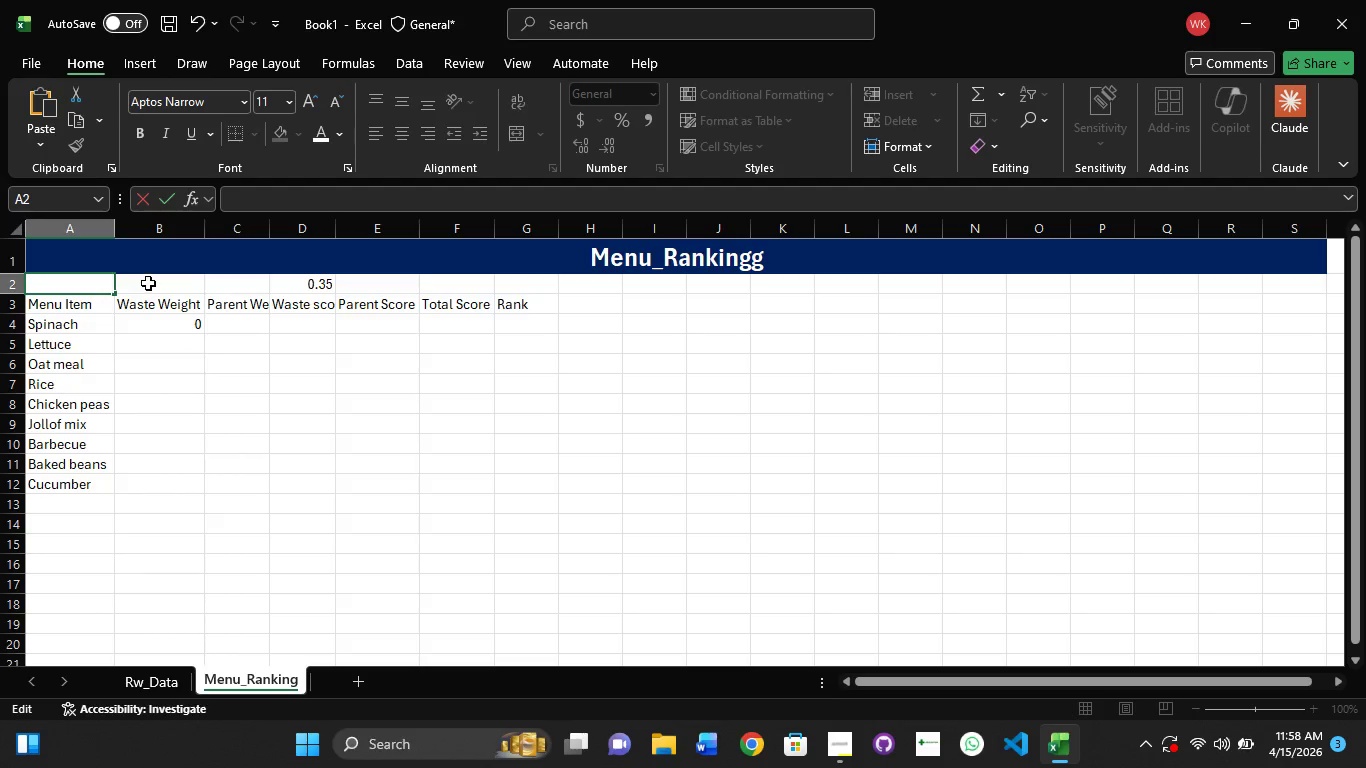 
left_click([148, 283])
 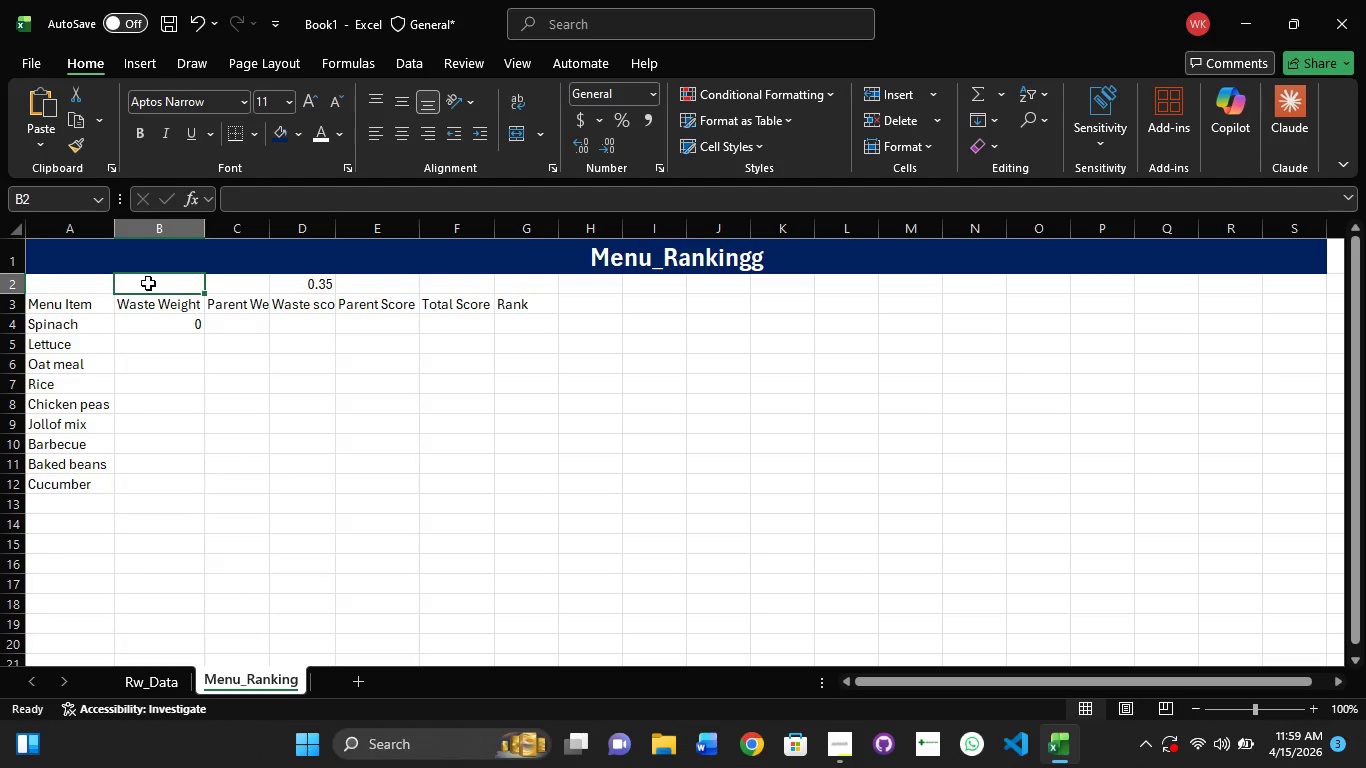 
double_click([148, 283])
 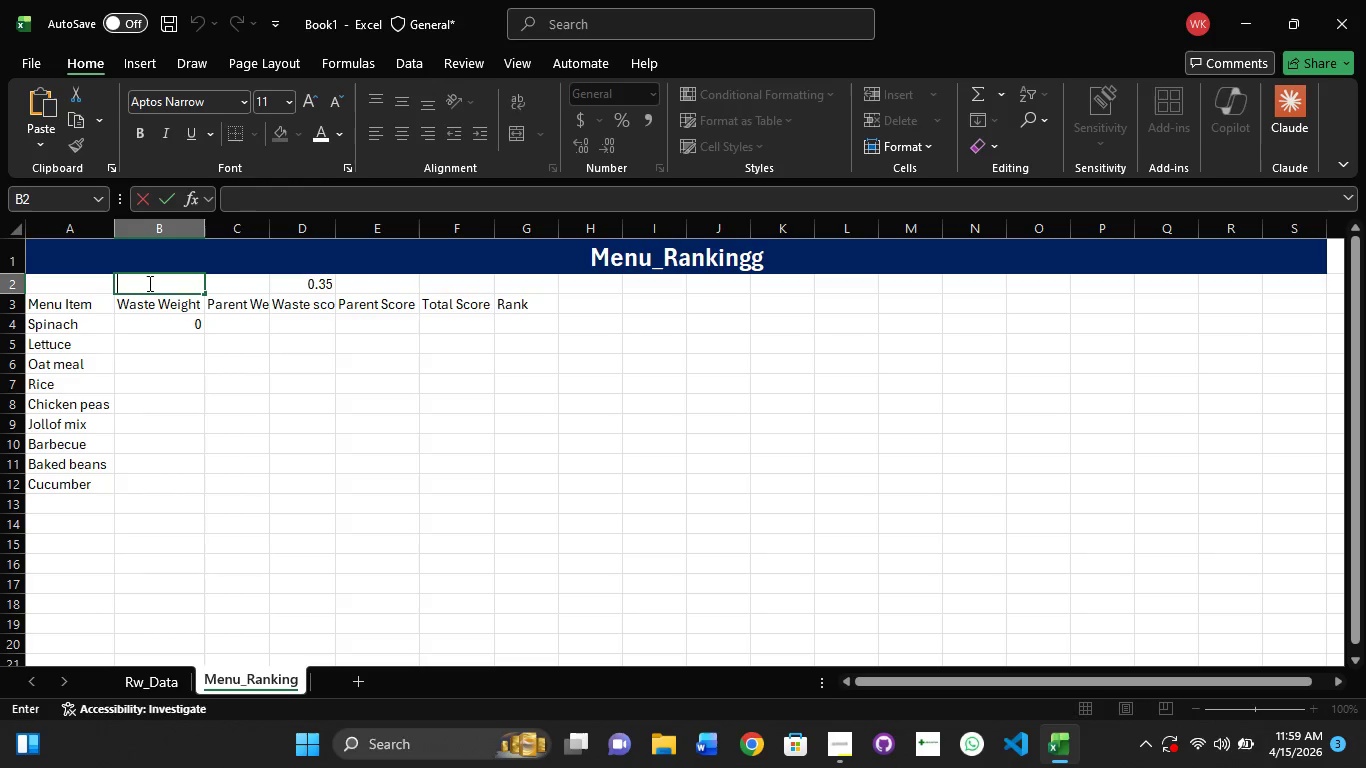 
key(Control+V)
 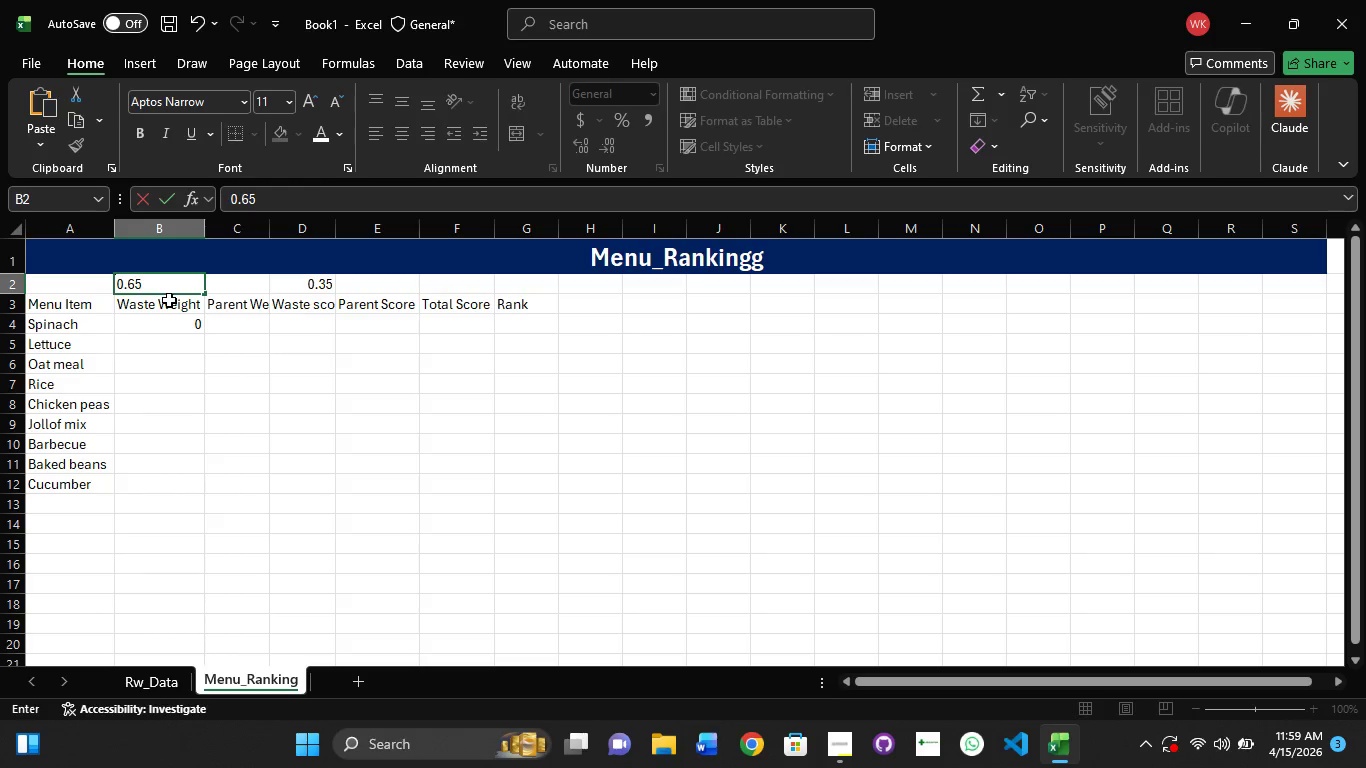 
key(Enter)
 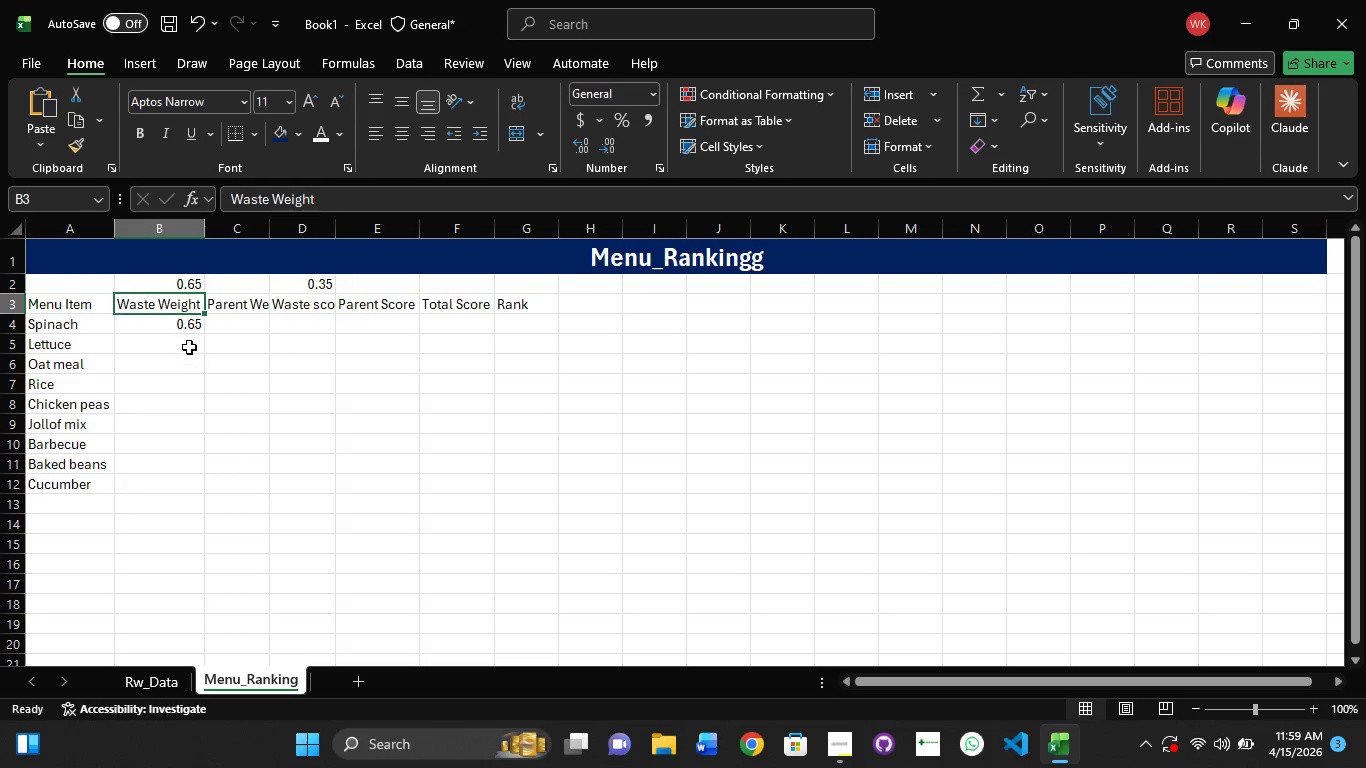 
left_click([189, 319])
 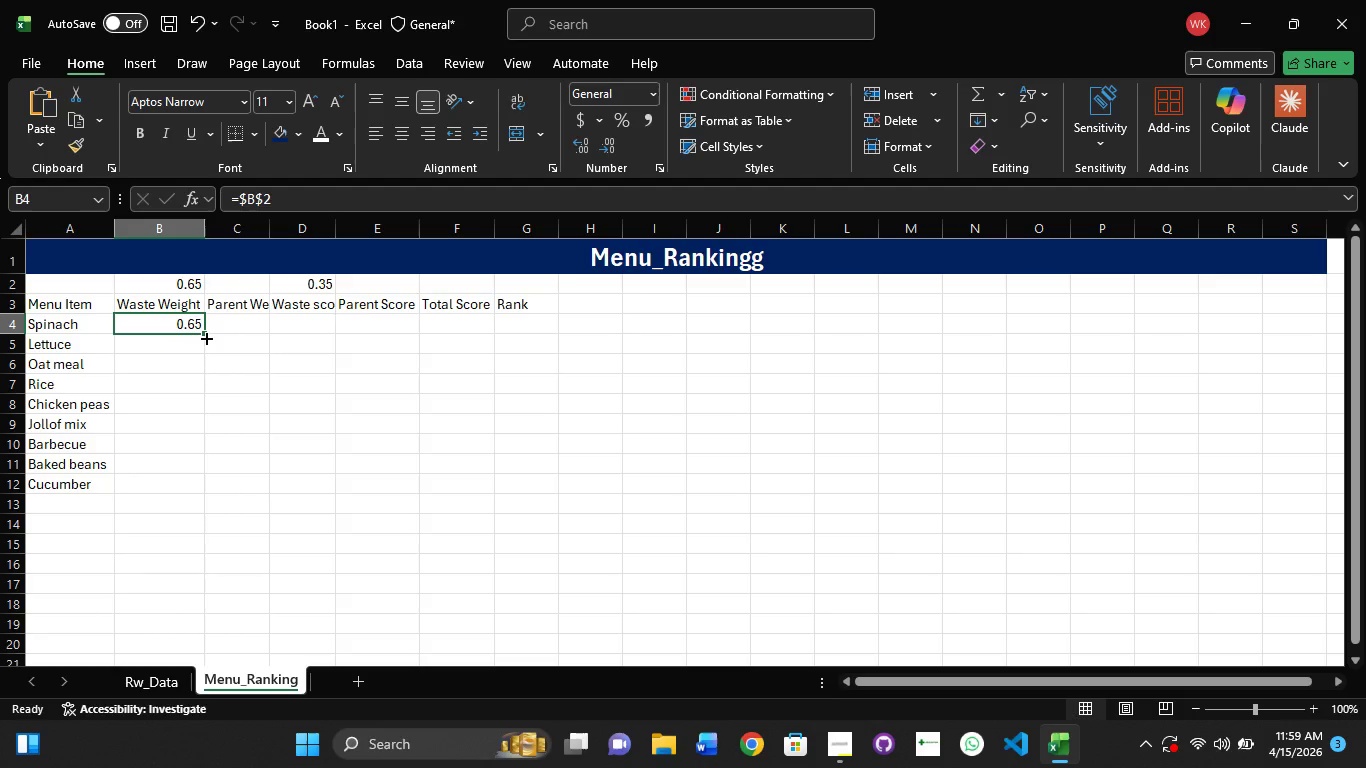 
left_click_drag(start_coordinate=[204, 332], to_coordinate=[209, 484])
 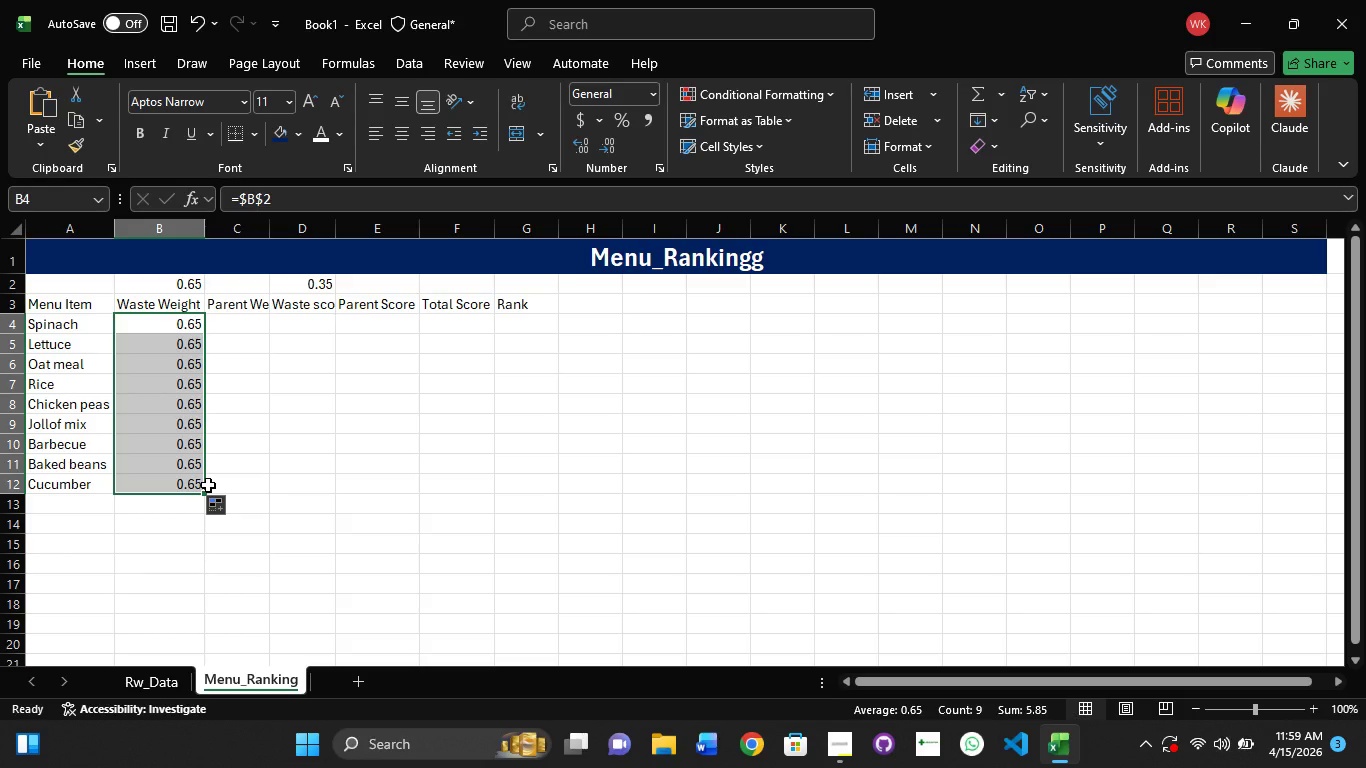 
key(Control+Z)
 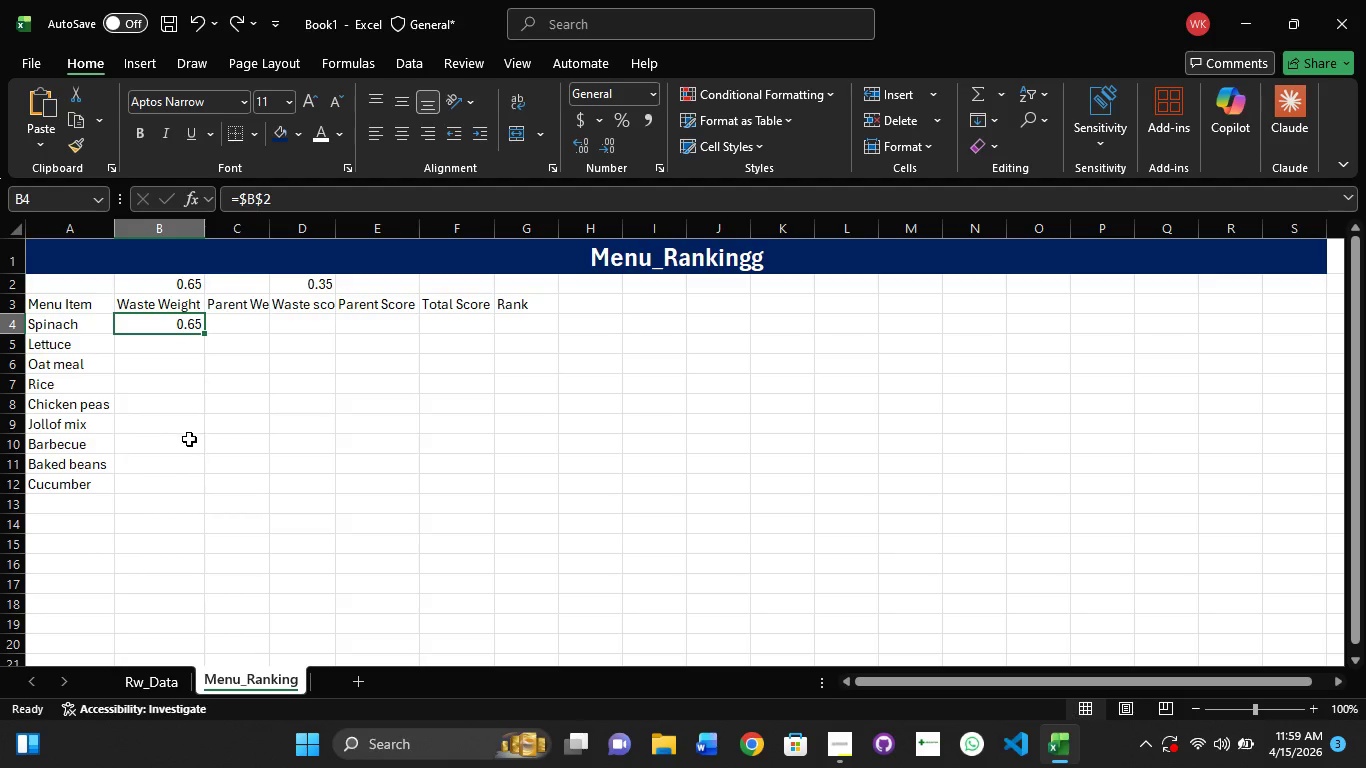 
wait(8.72)
 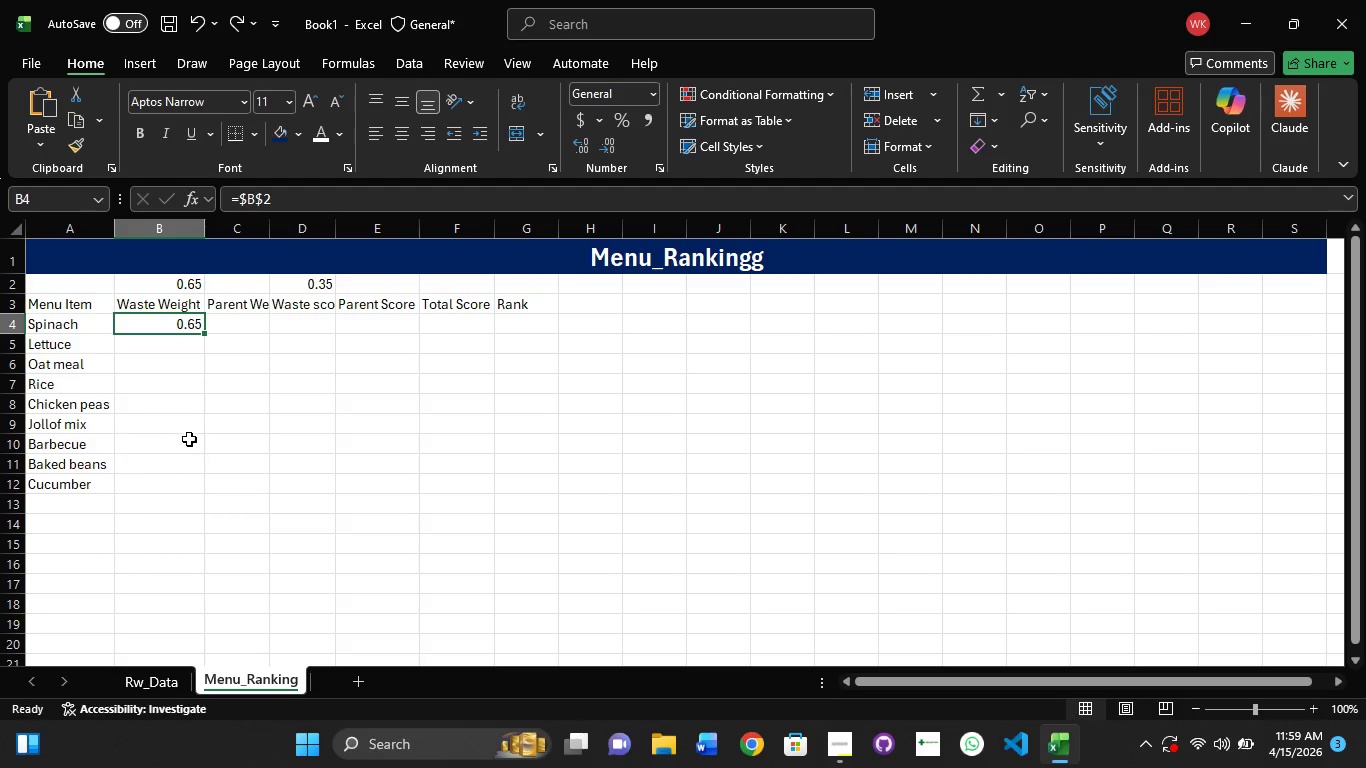 
double_click([274, 229])
 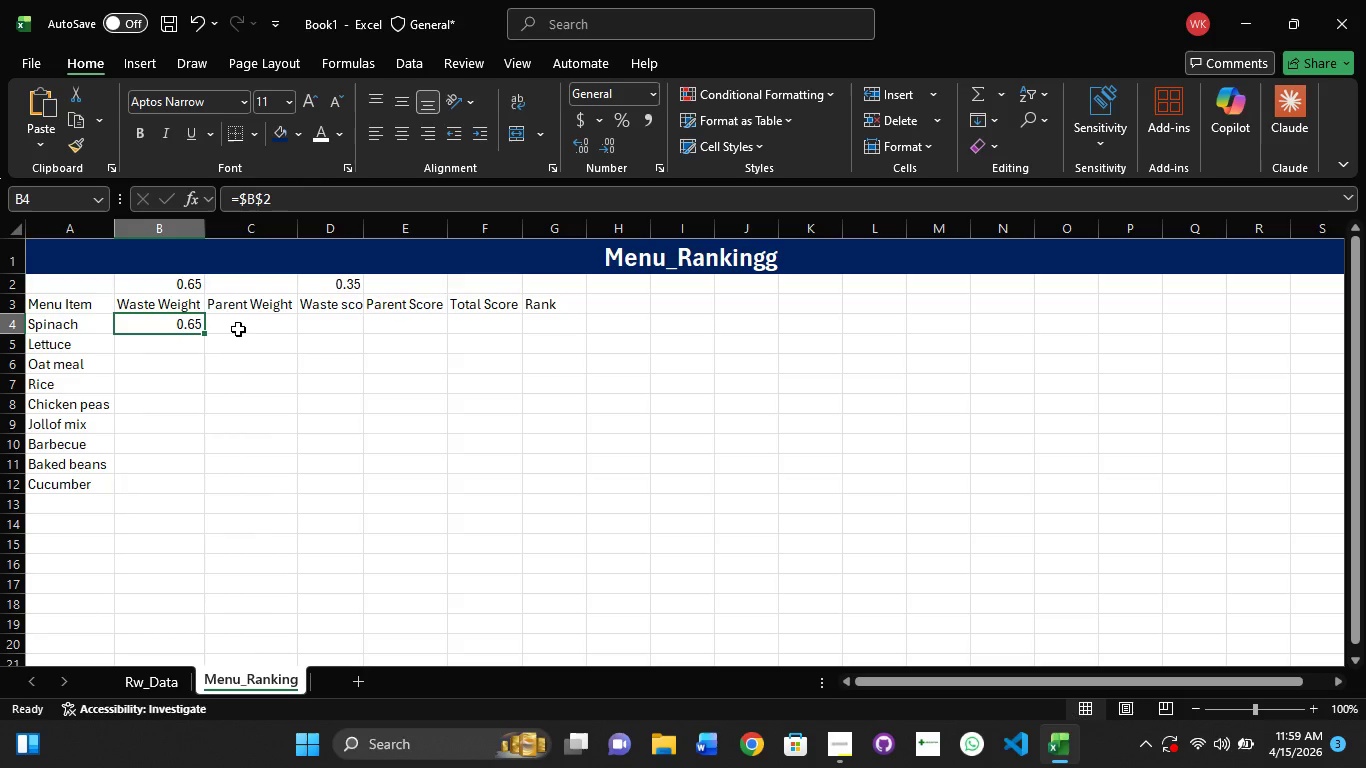 
left_click([238, 328])
 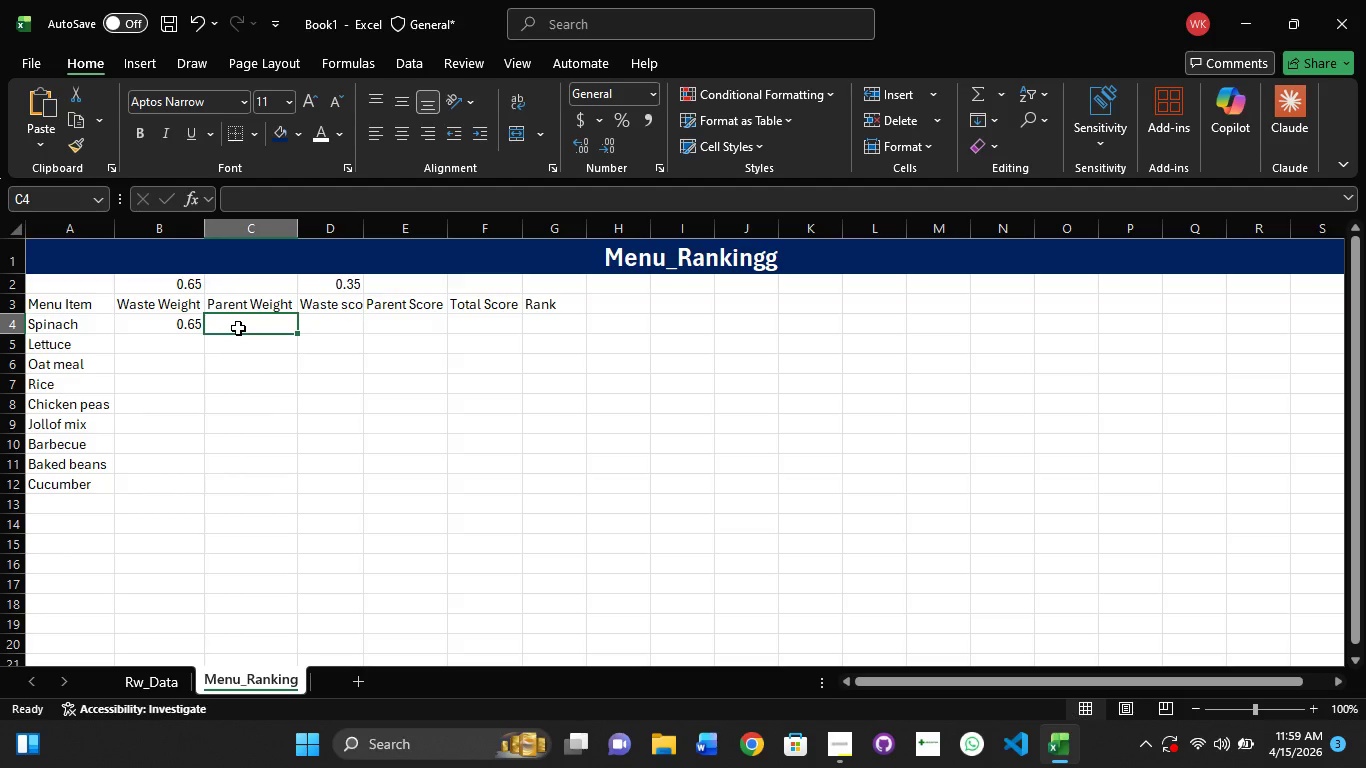 
wait(10.67)
 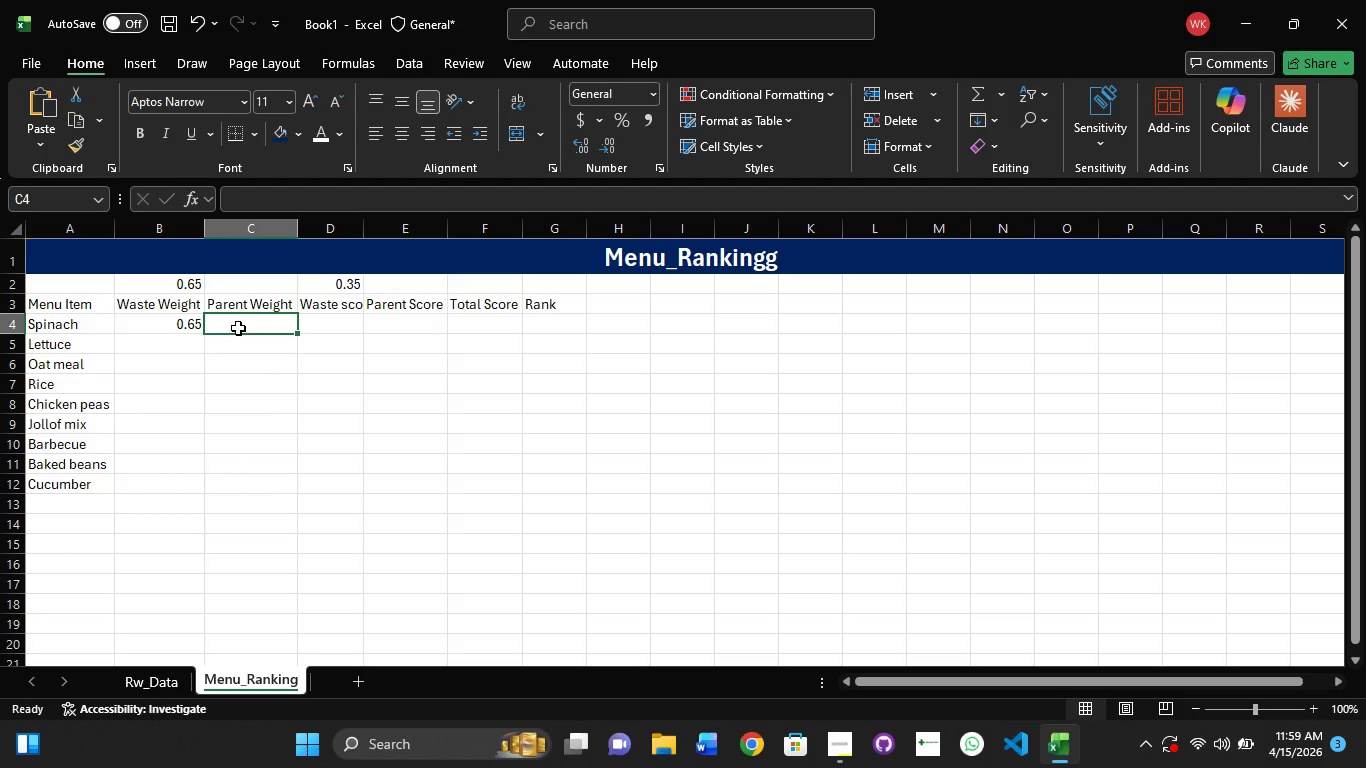 
double_click([238, 328])
 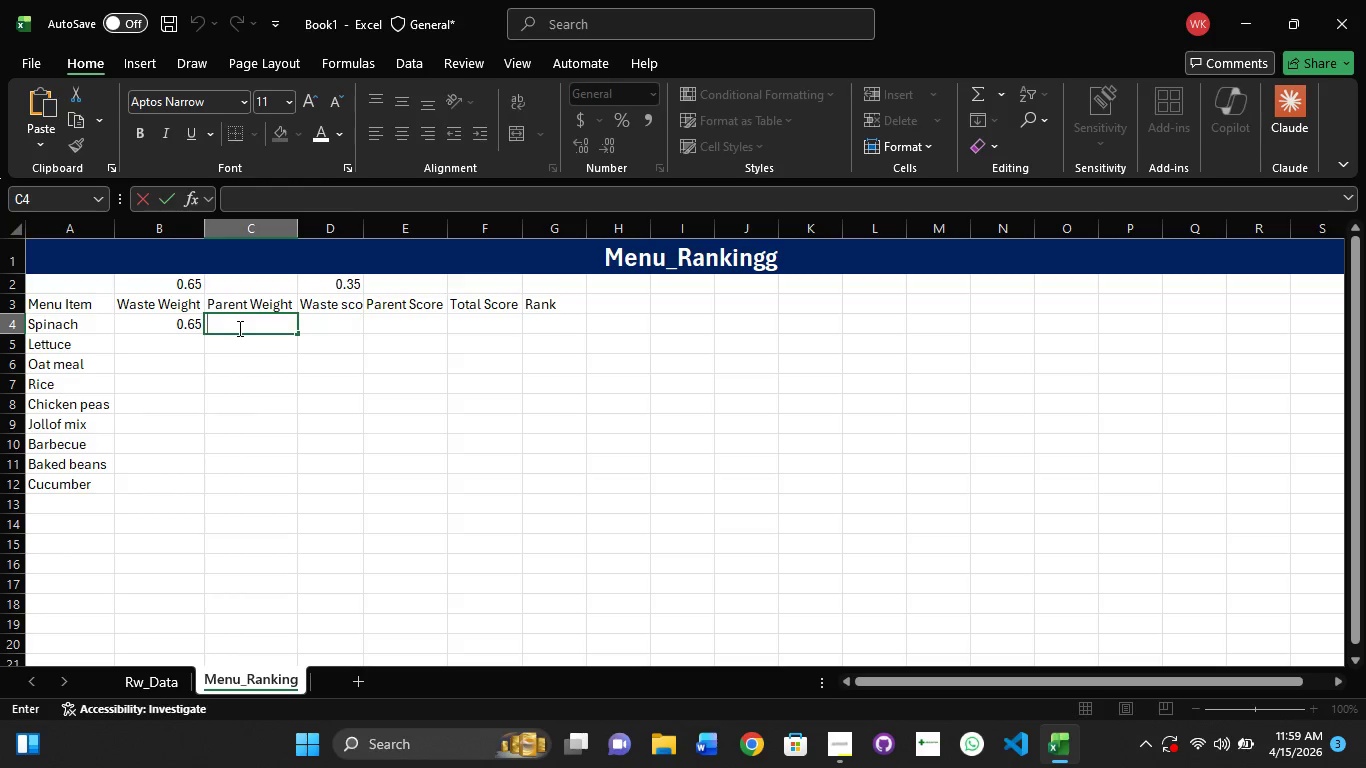 
type(=$d$2)
 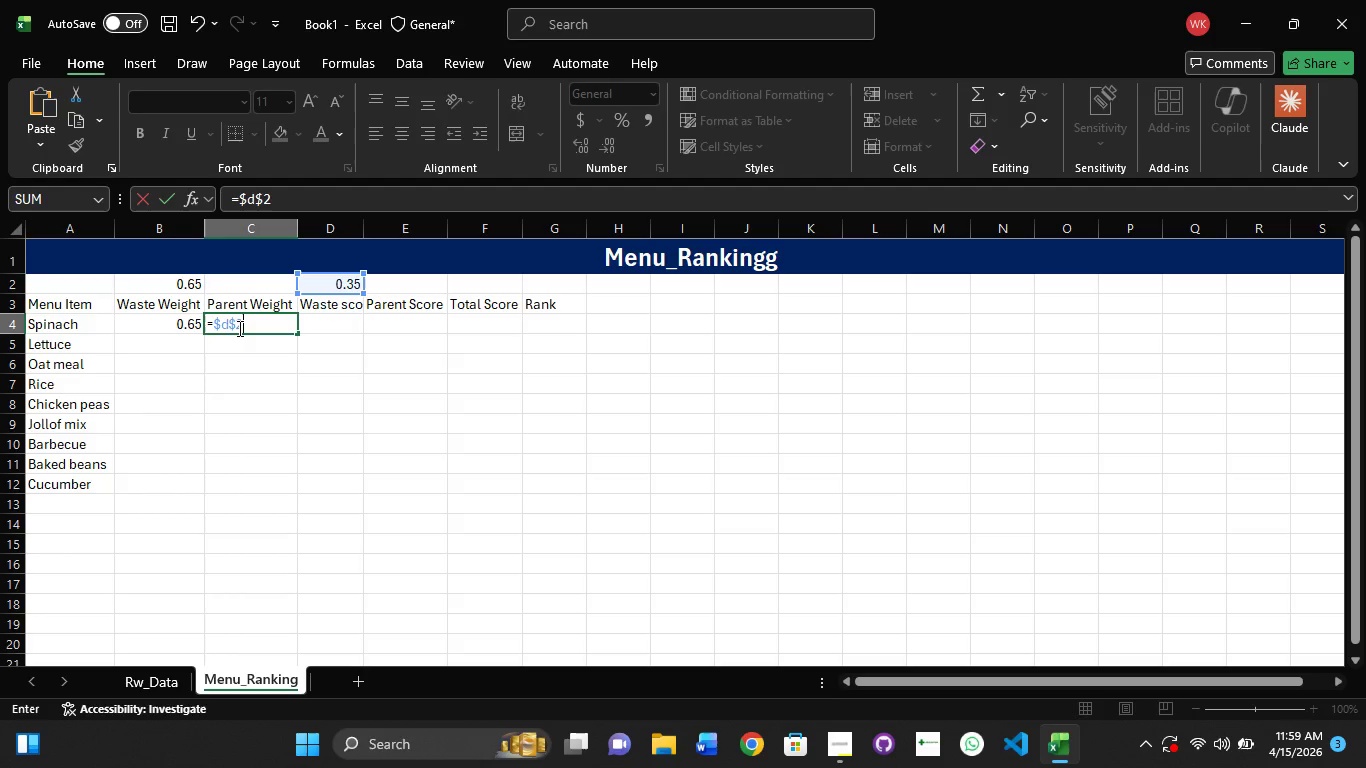 
key(Enter)
 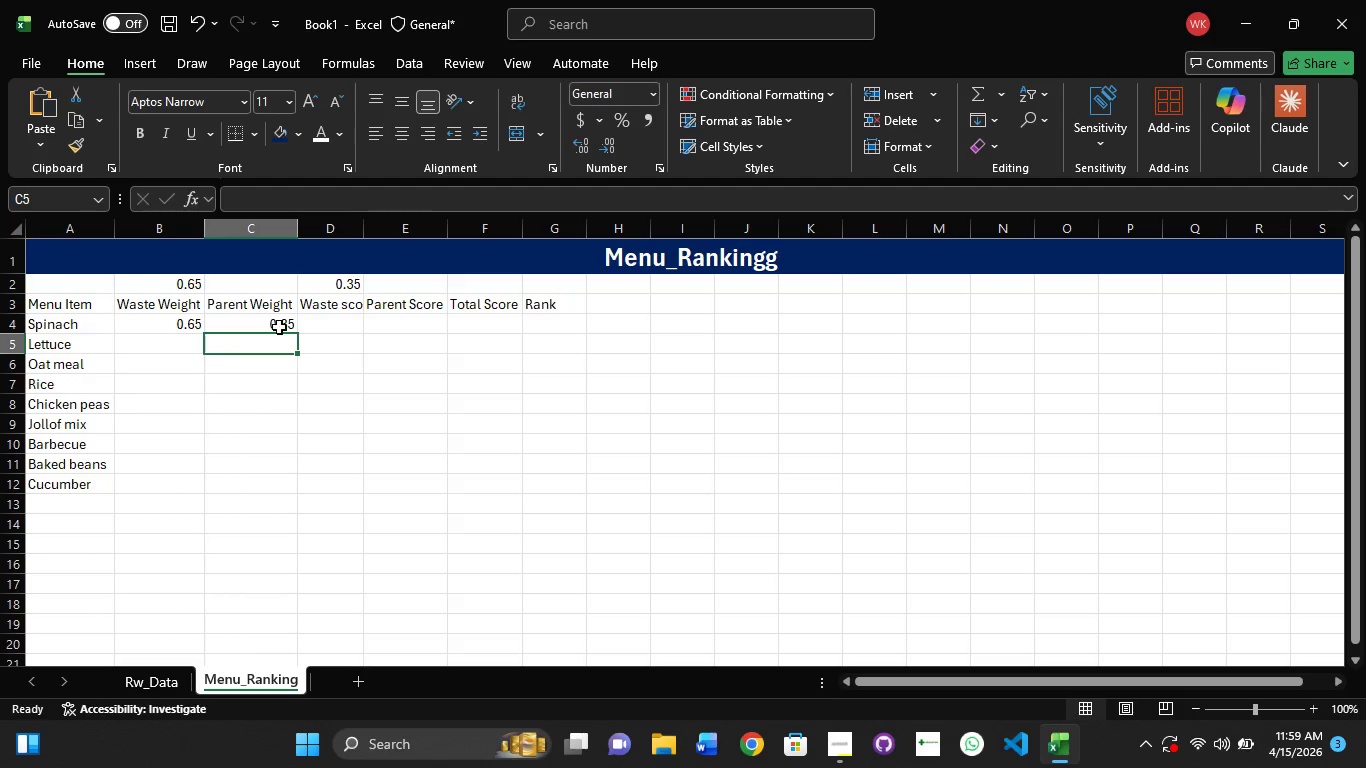 
left_click([260, 327])
 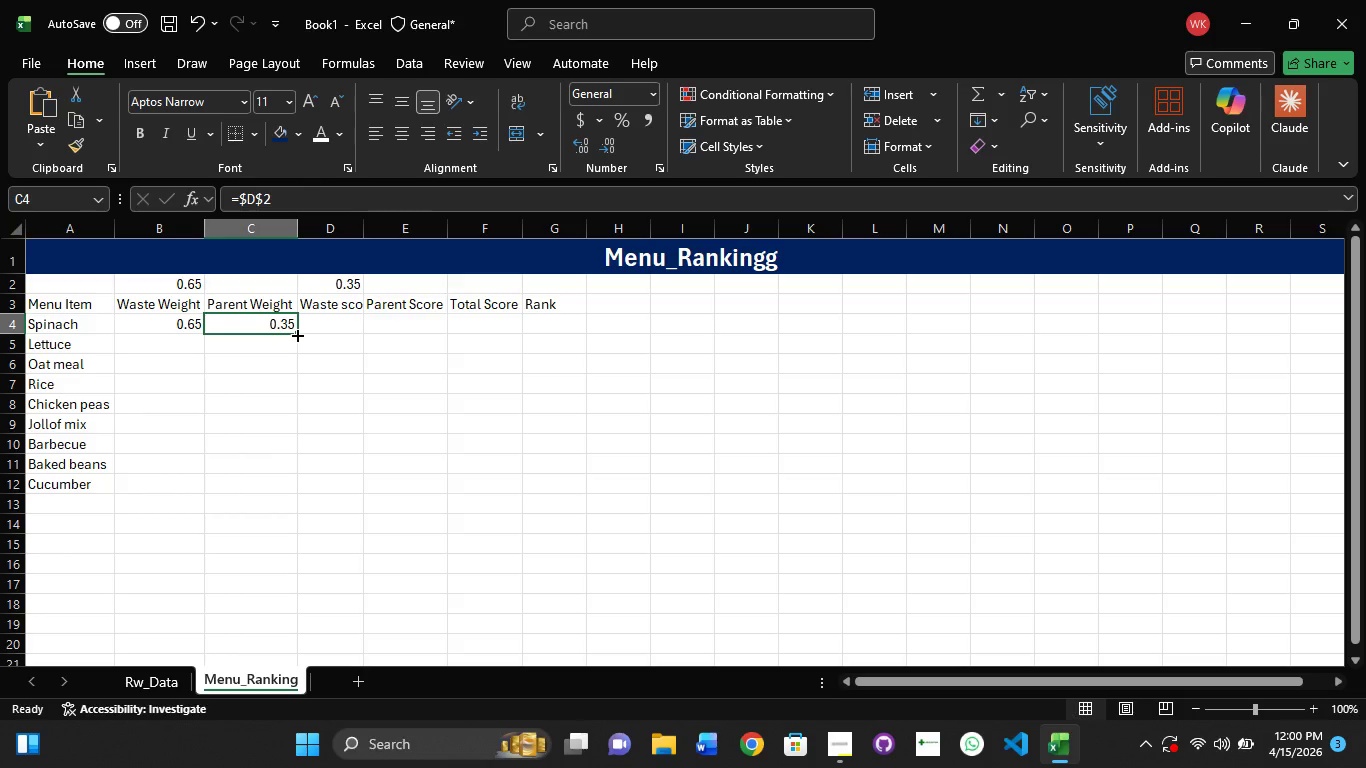 
wait(28.44)
 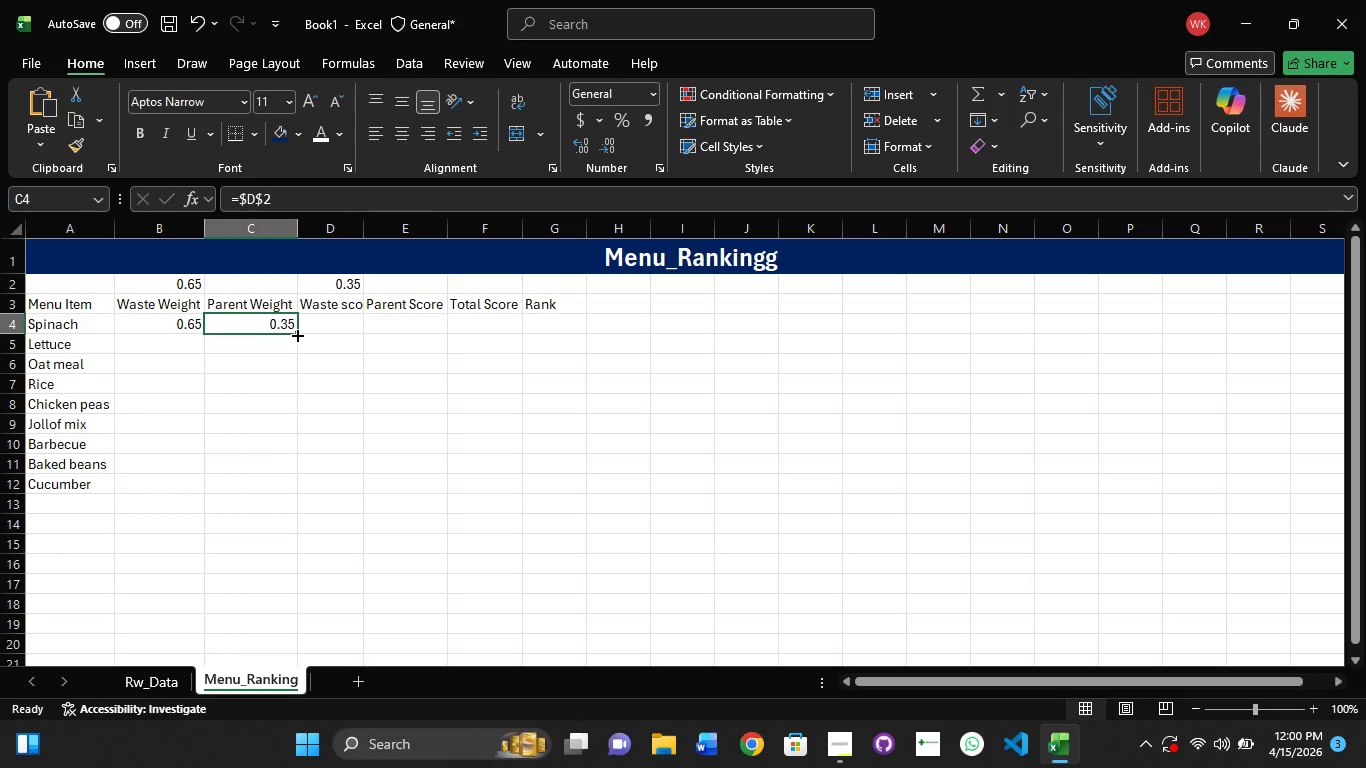 
left_click([293, 325])
 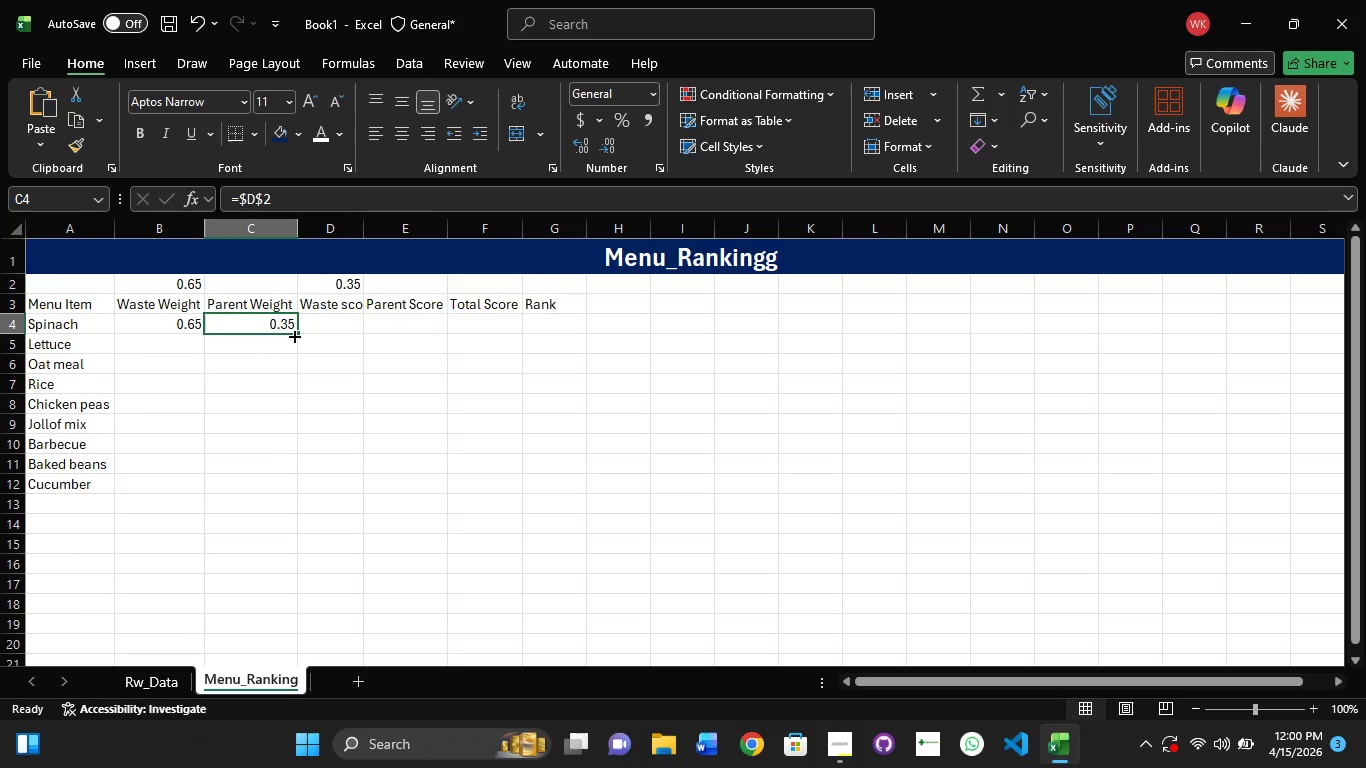 
left_click_drag(start_coordinate=[293, 335], to_coordinate=[285, 502])
 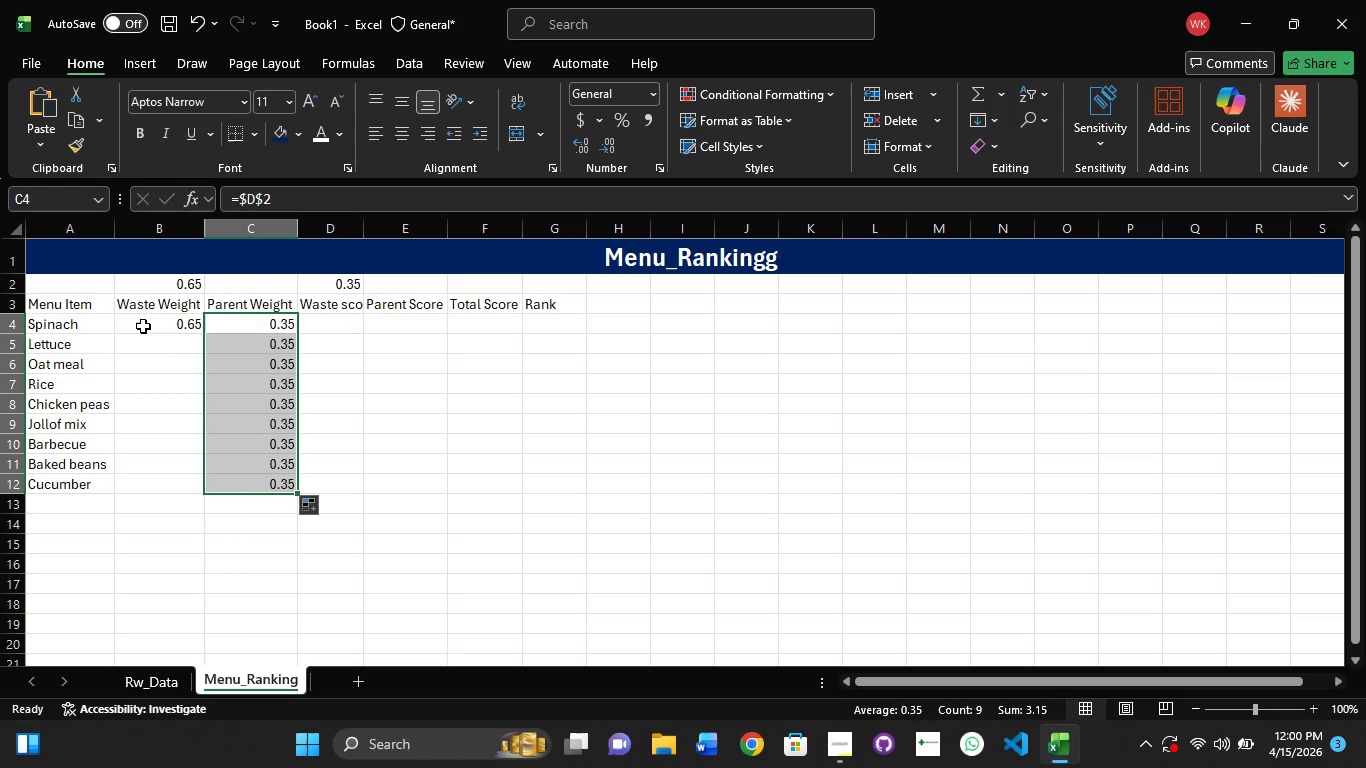 
left_click([144, 325])
 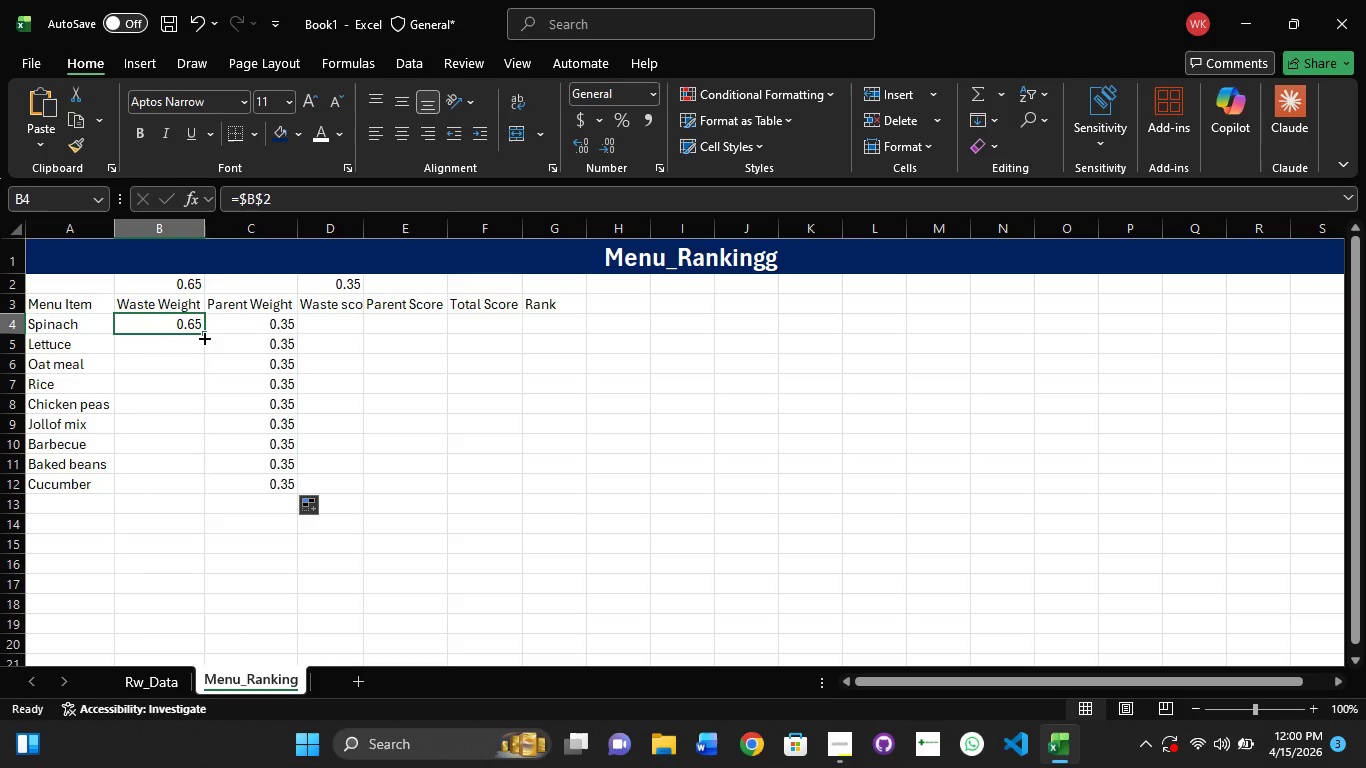 
left_click_drag(start_coordinate=[203, 337], to_coordinate=[189, 496])
 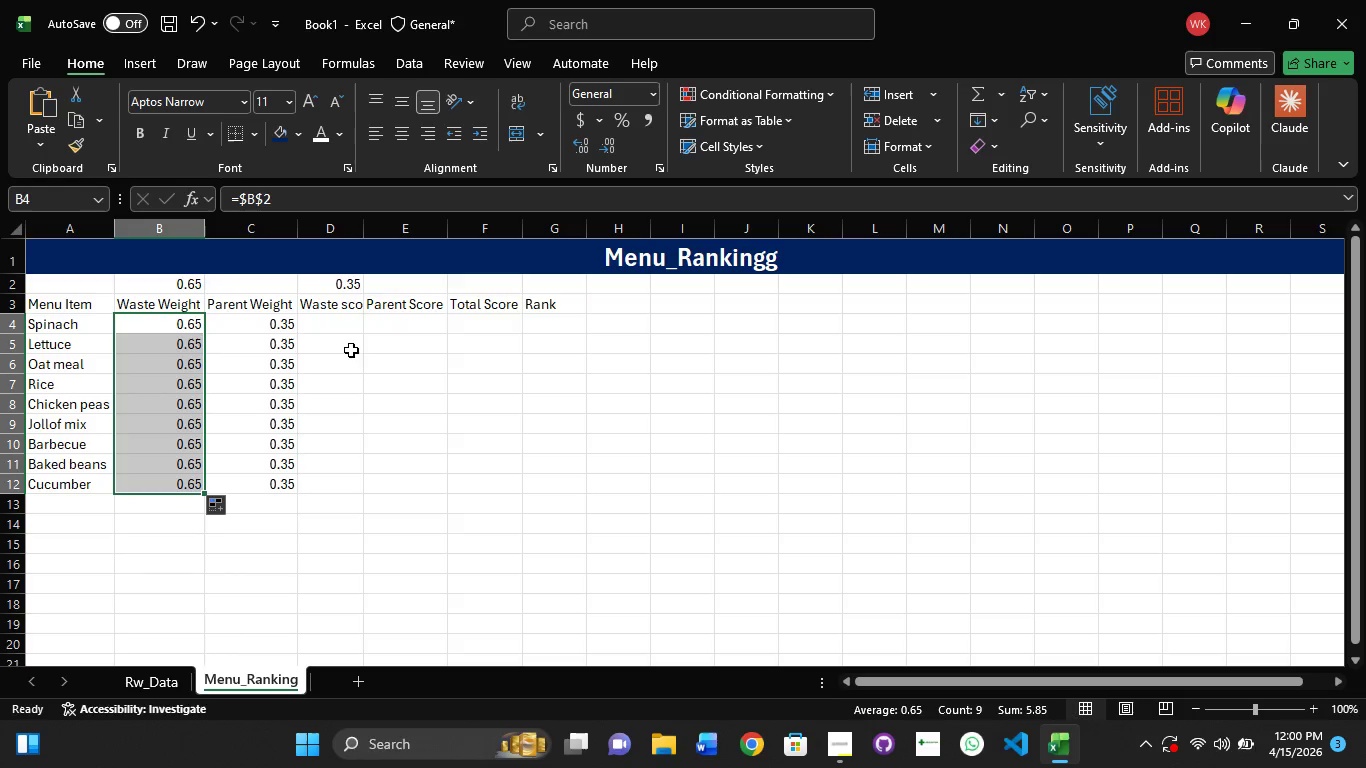 
left_click([324, 321])
 